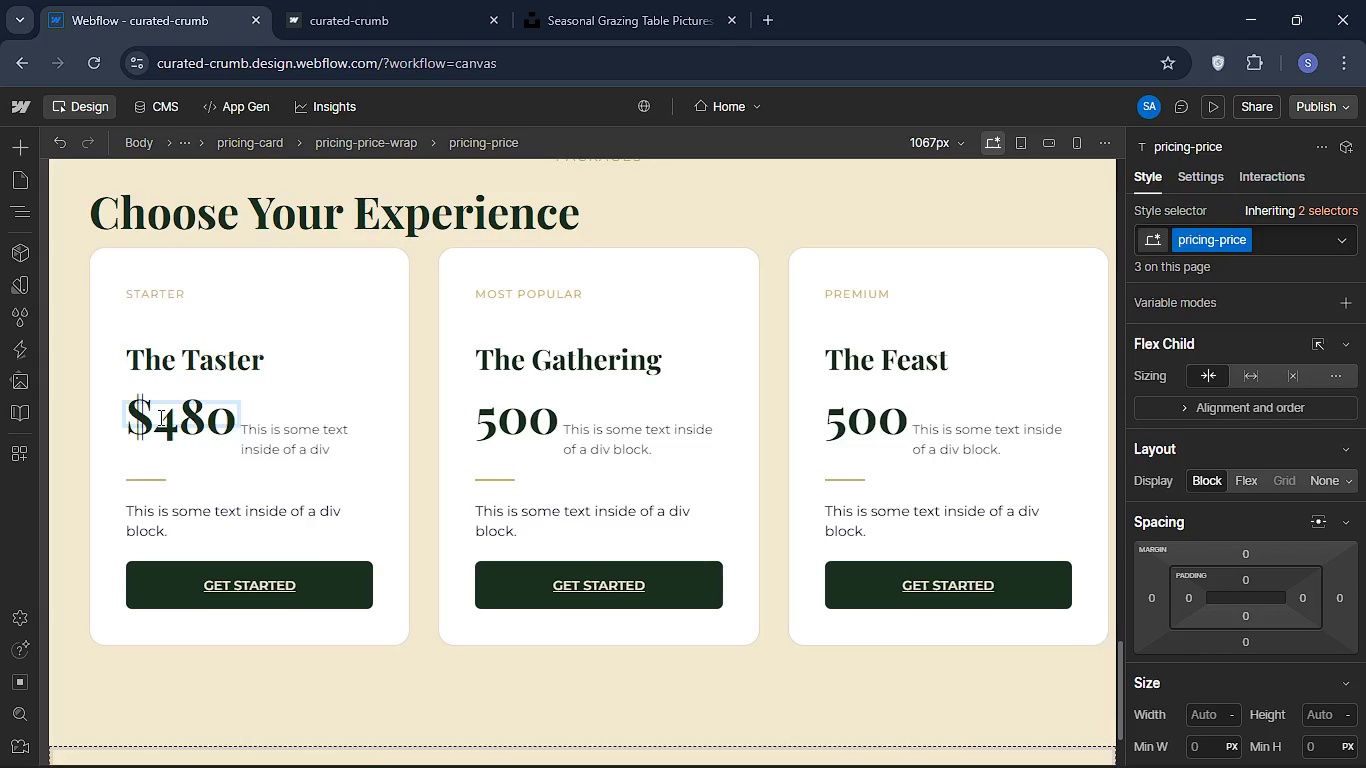 
key(Backspace)
 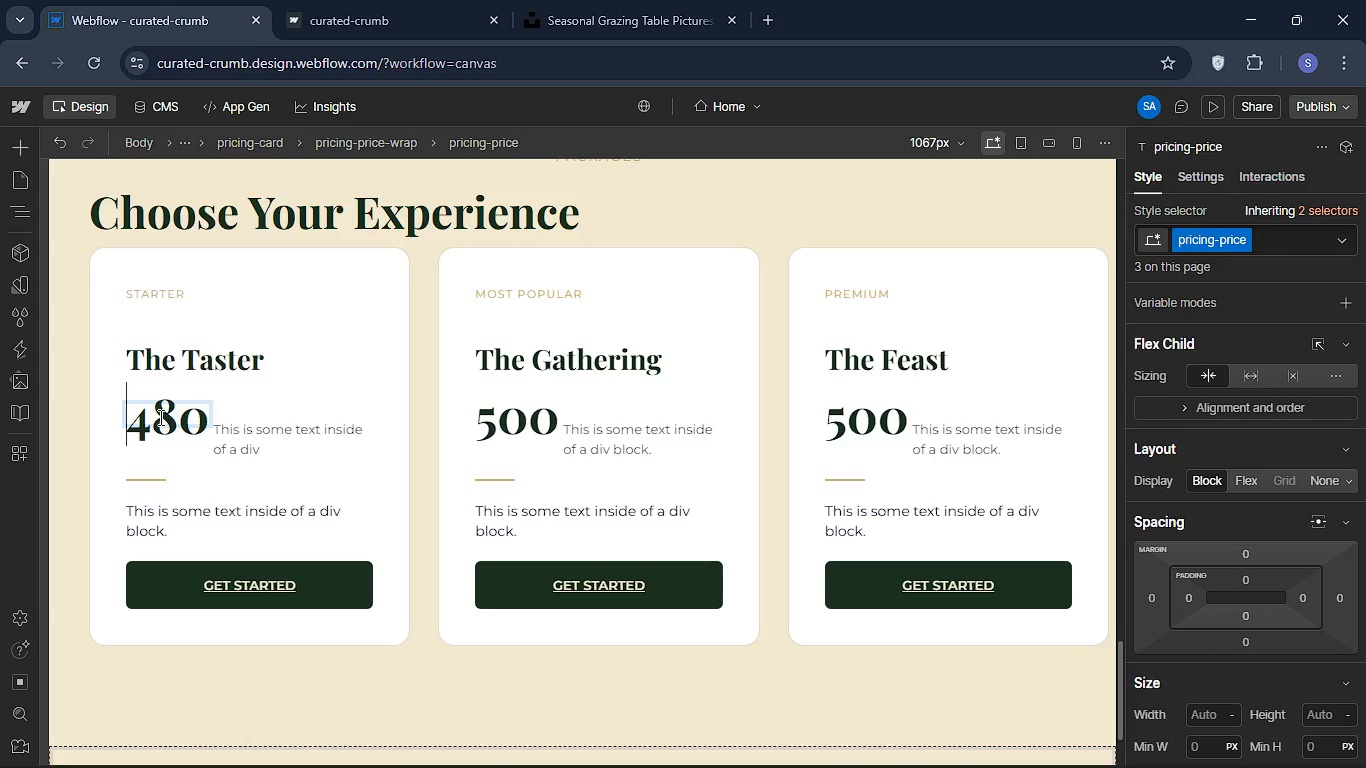 
key(Alt+Shift+E)
 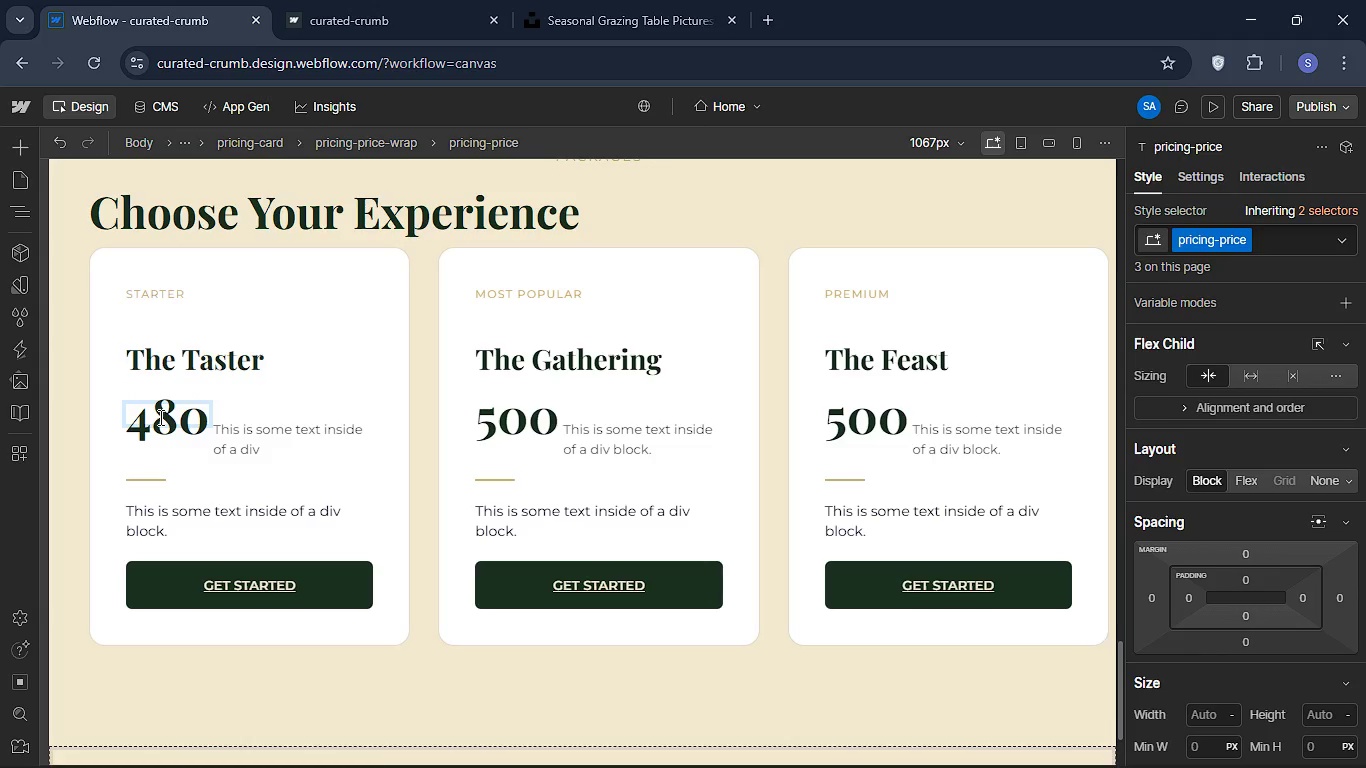 
key(Alt+Shift+E)
 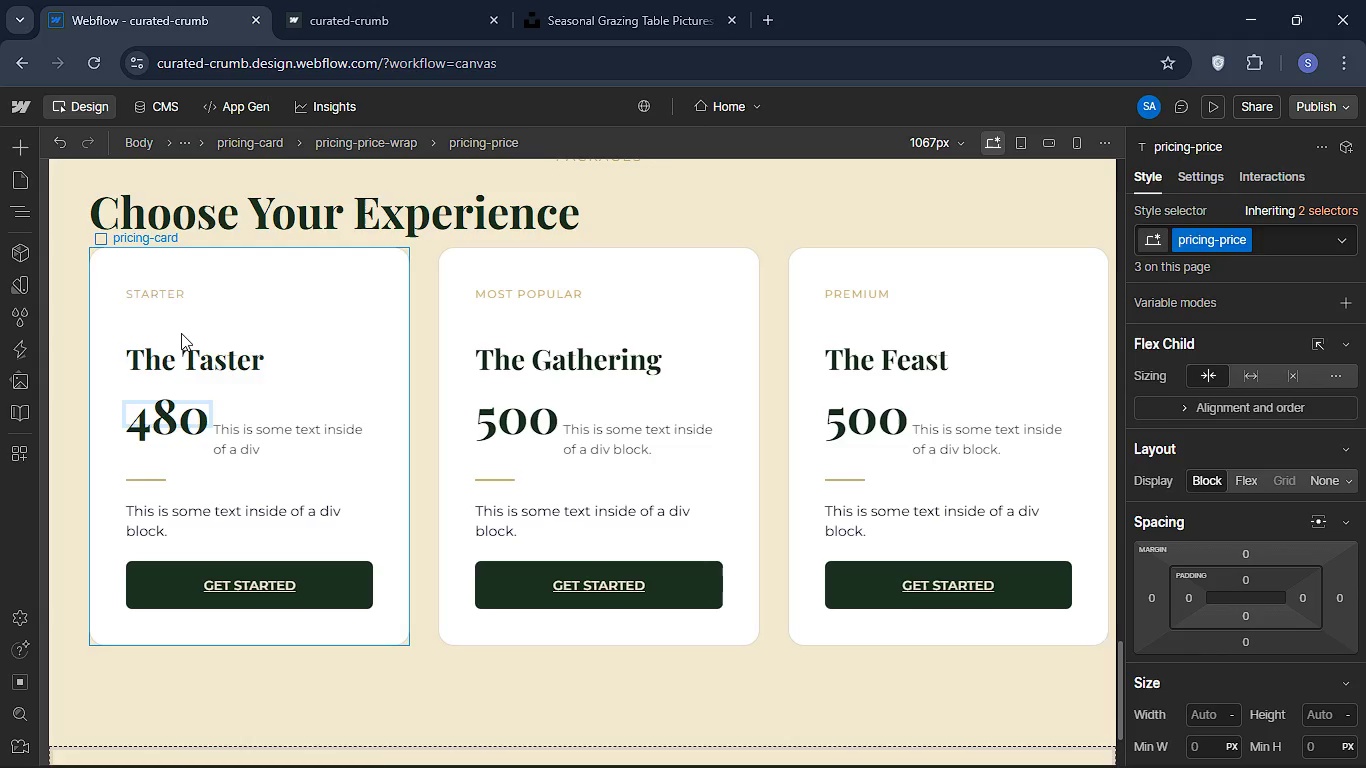 
wait(5.66)
 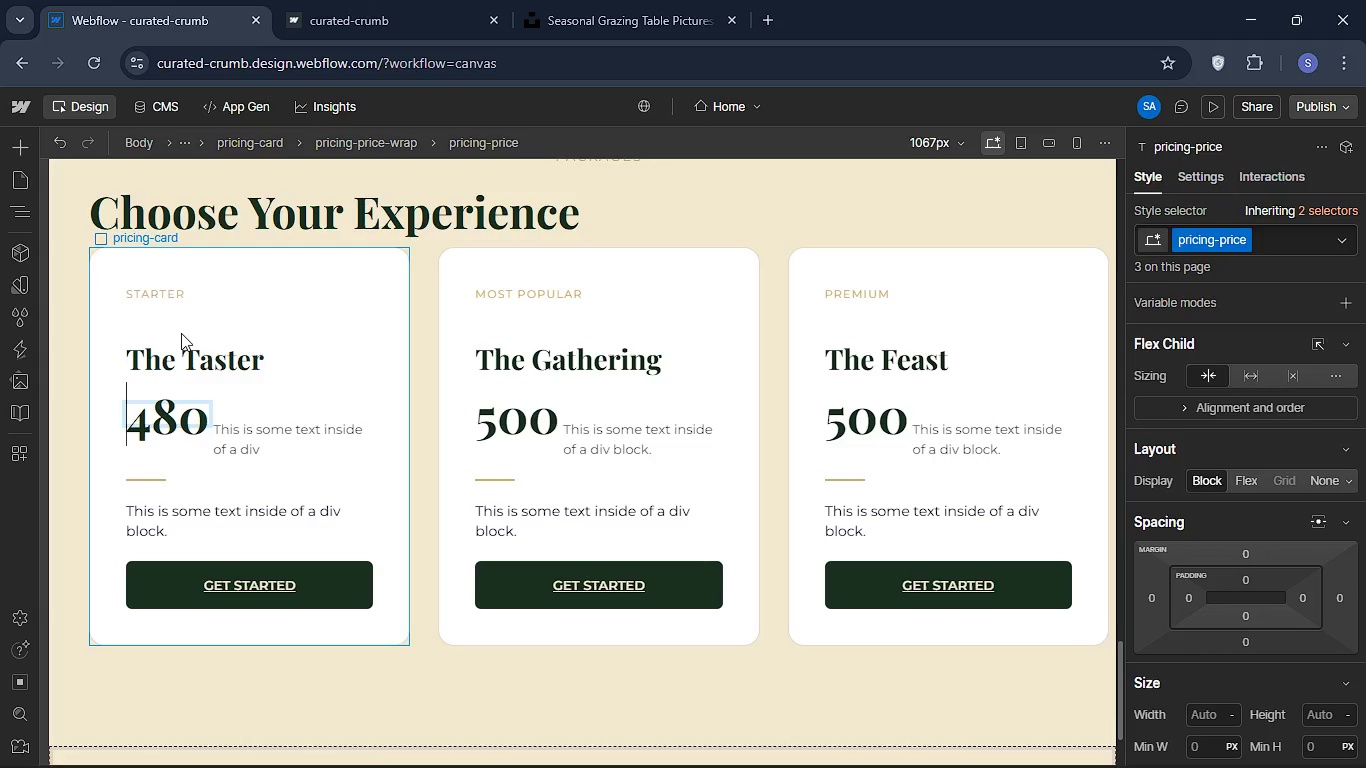 
key(Alt+Shift+4)
 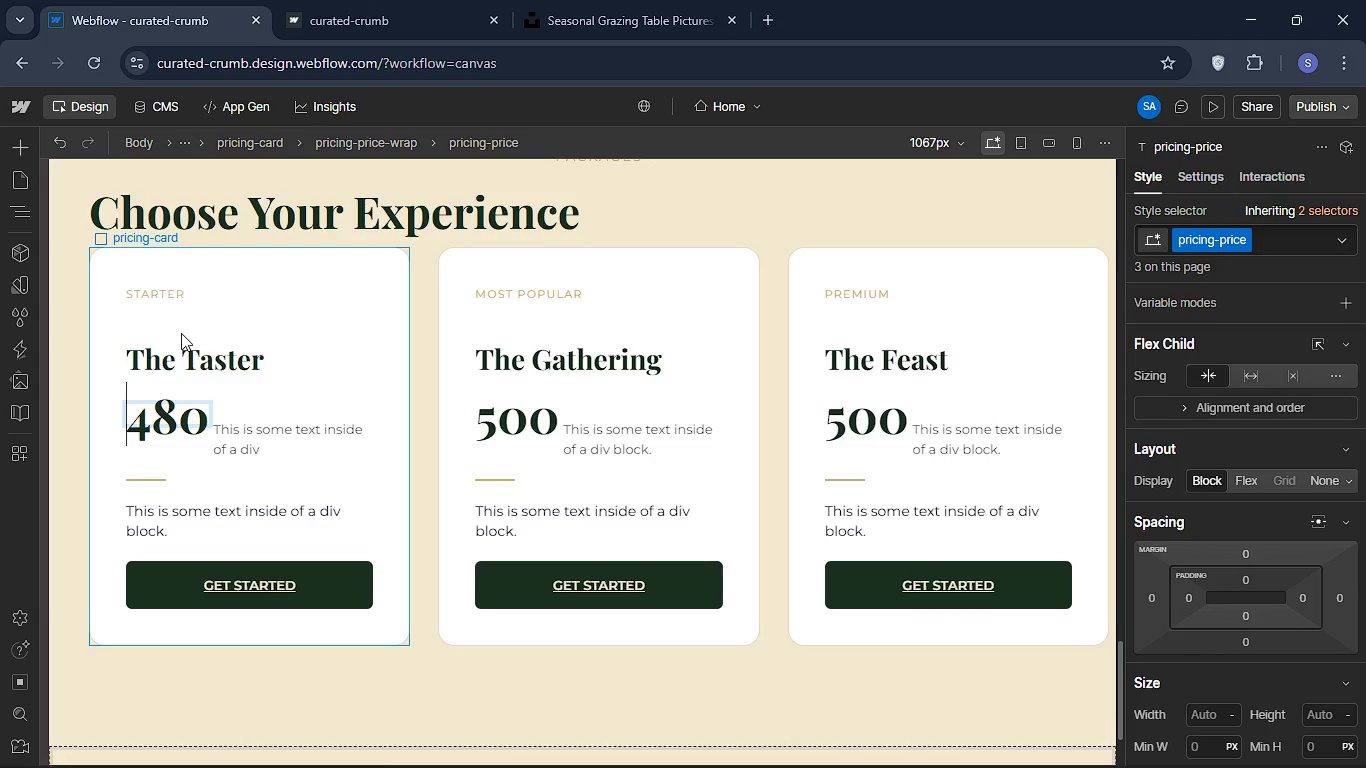 
key(Alt+Control+E)
 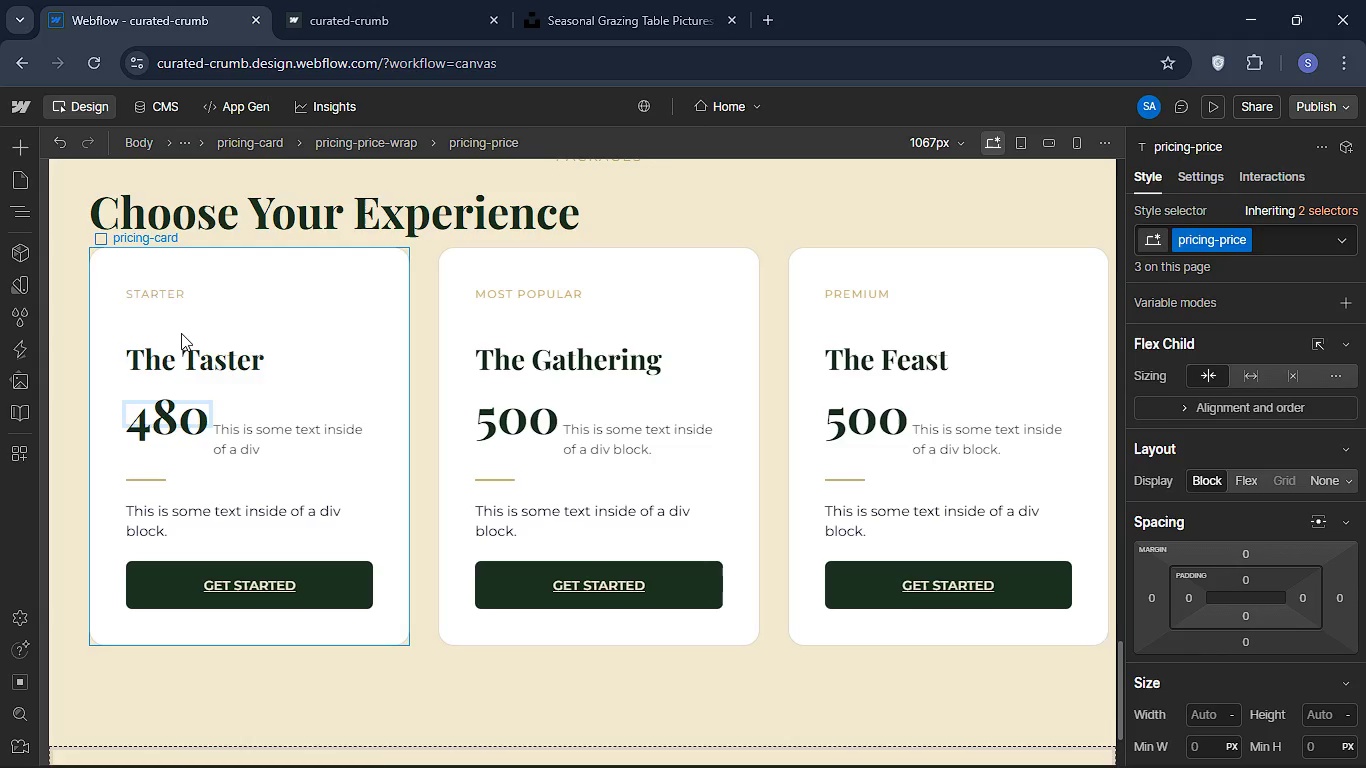 
key(Alt+Control+4)
 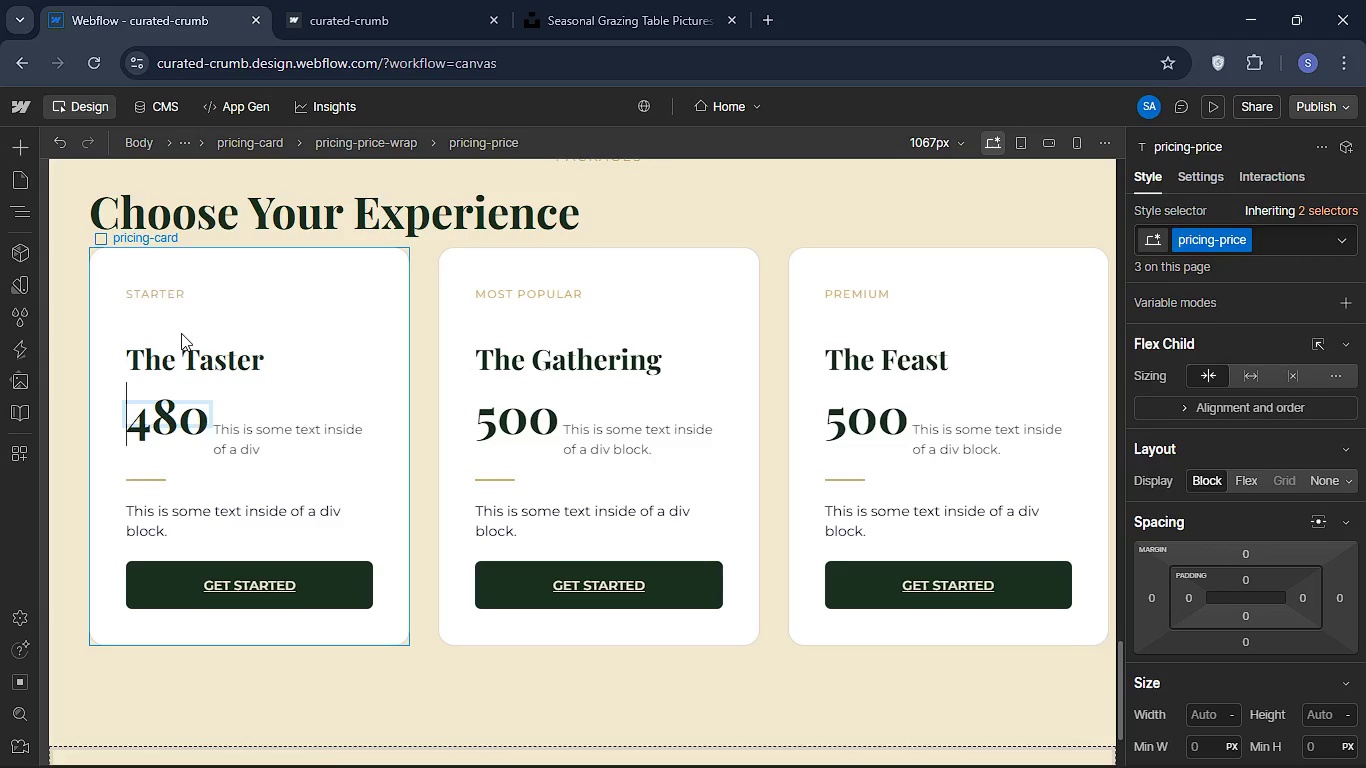 
key(Alt+Control+3)
 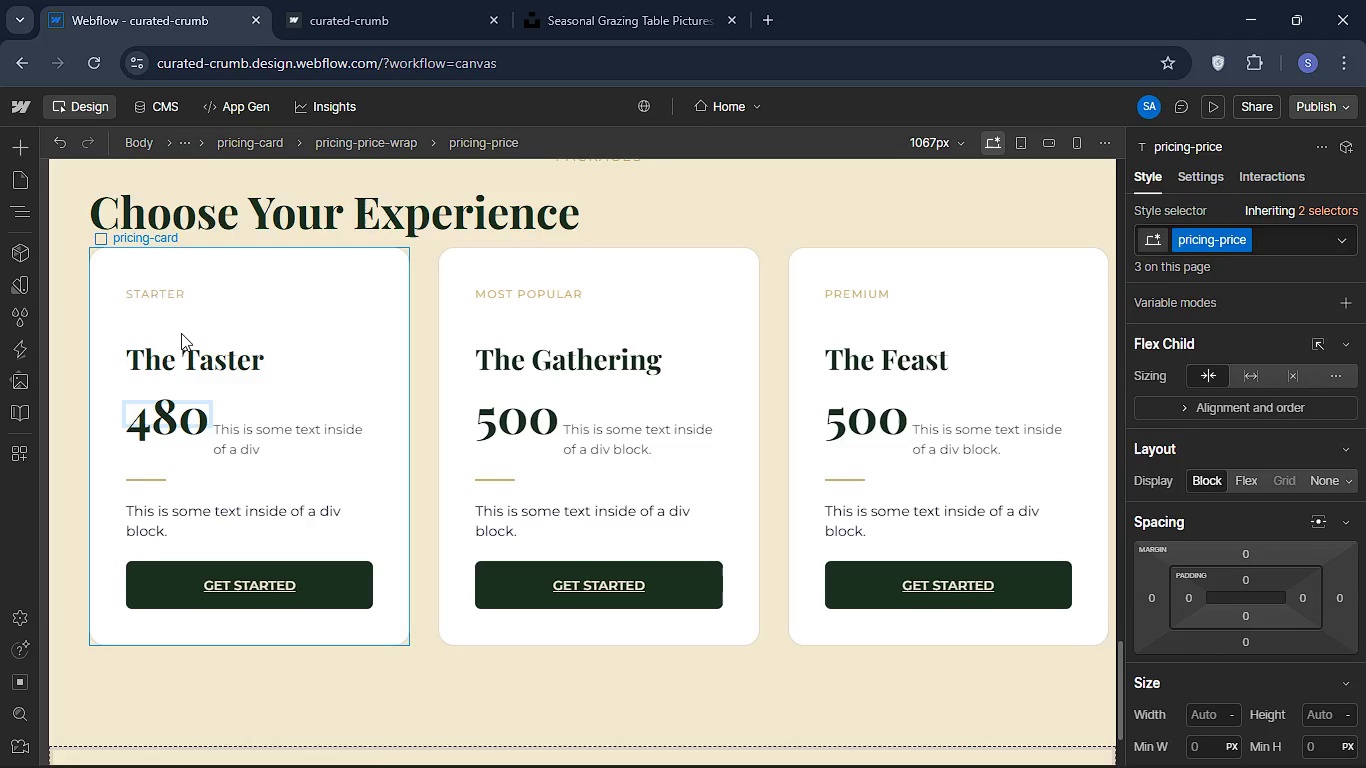 
key(Alt+Control+3)
 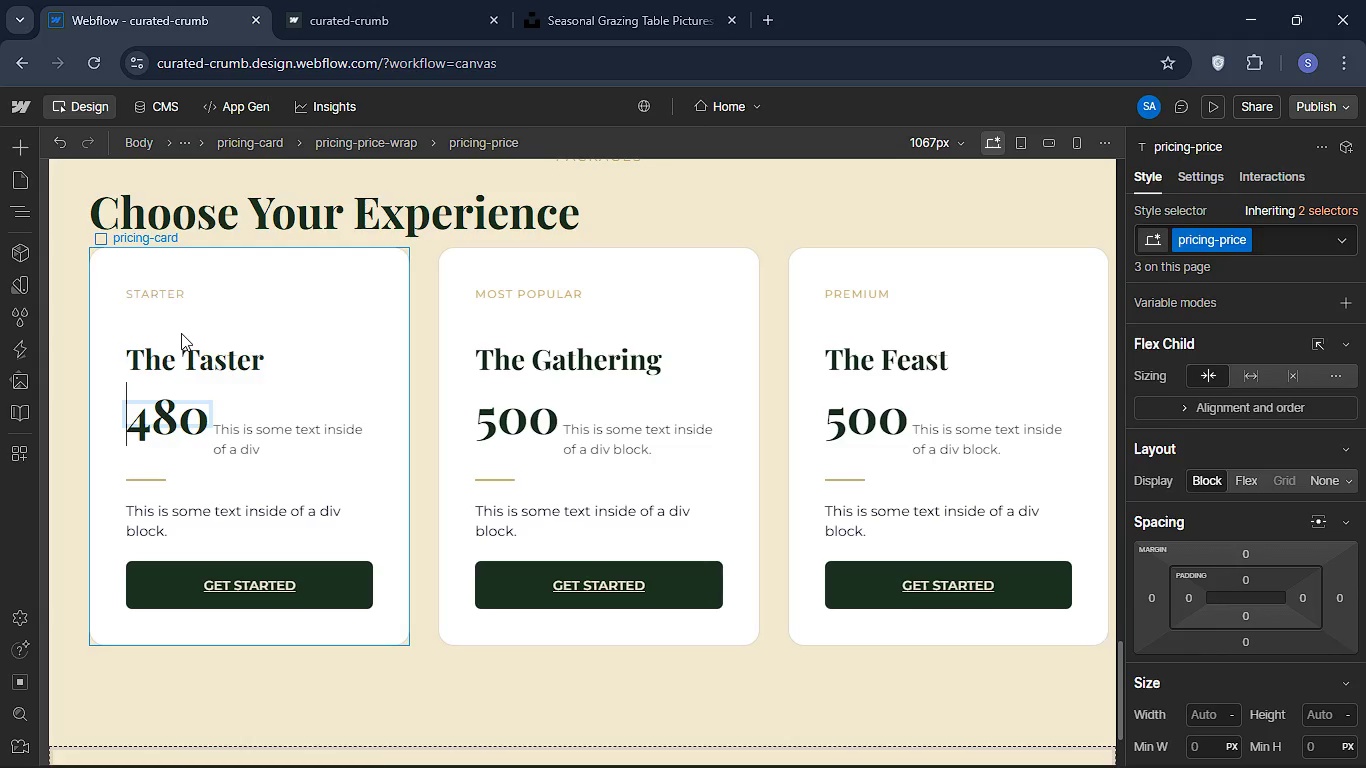 
wait(12.33)
 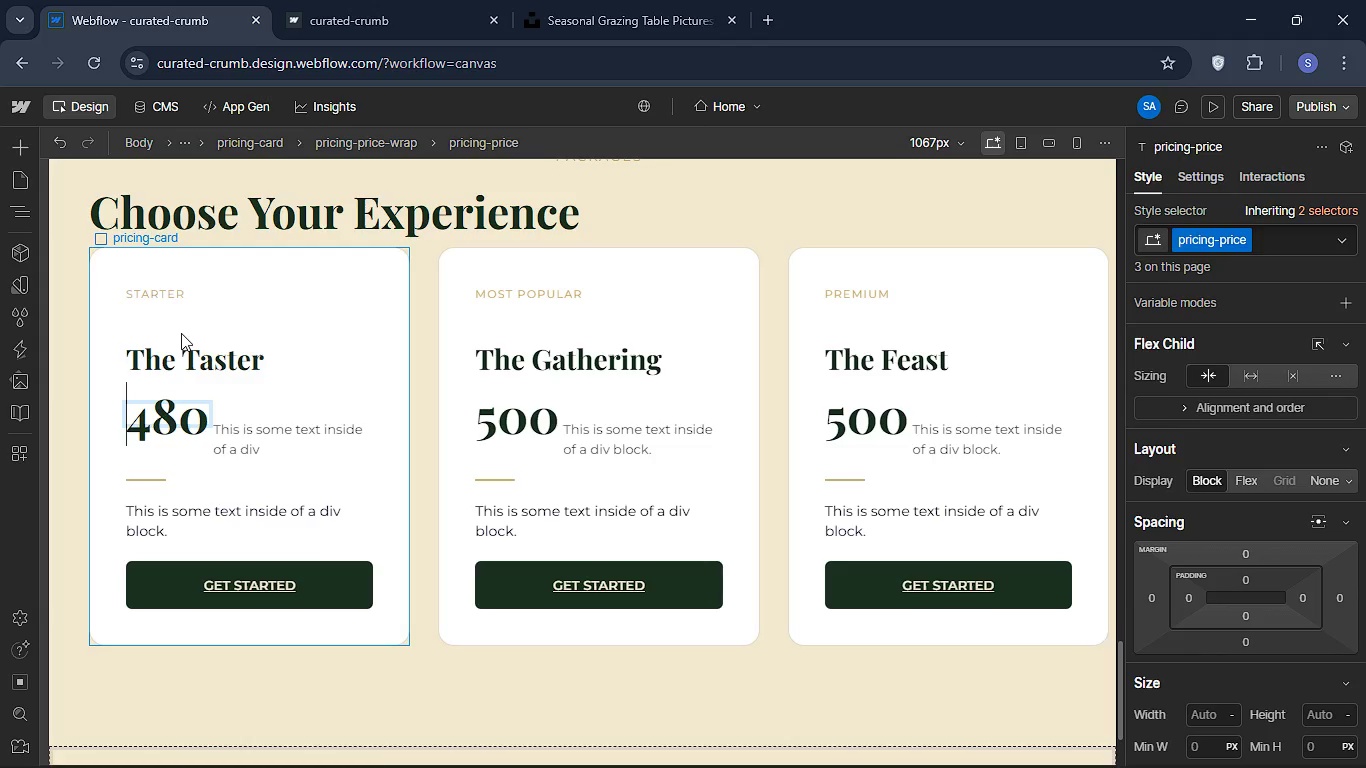 
key(Alt+0)
 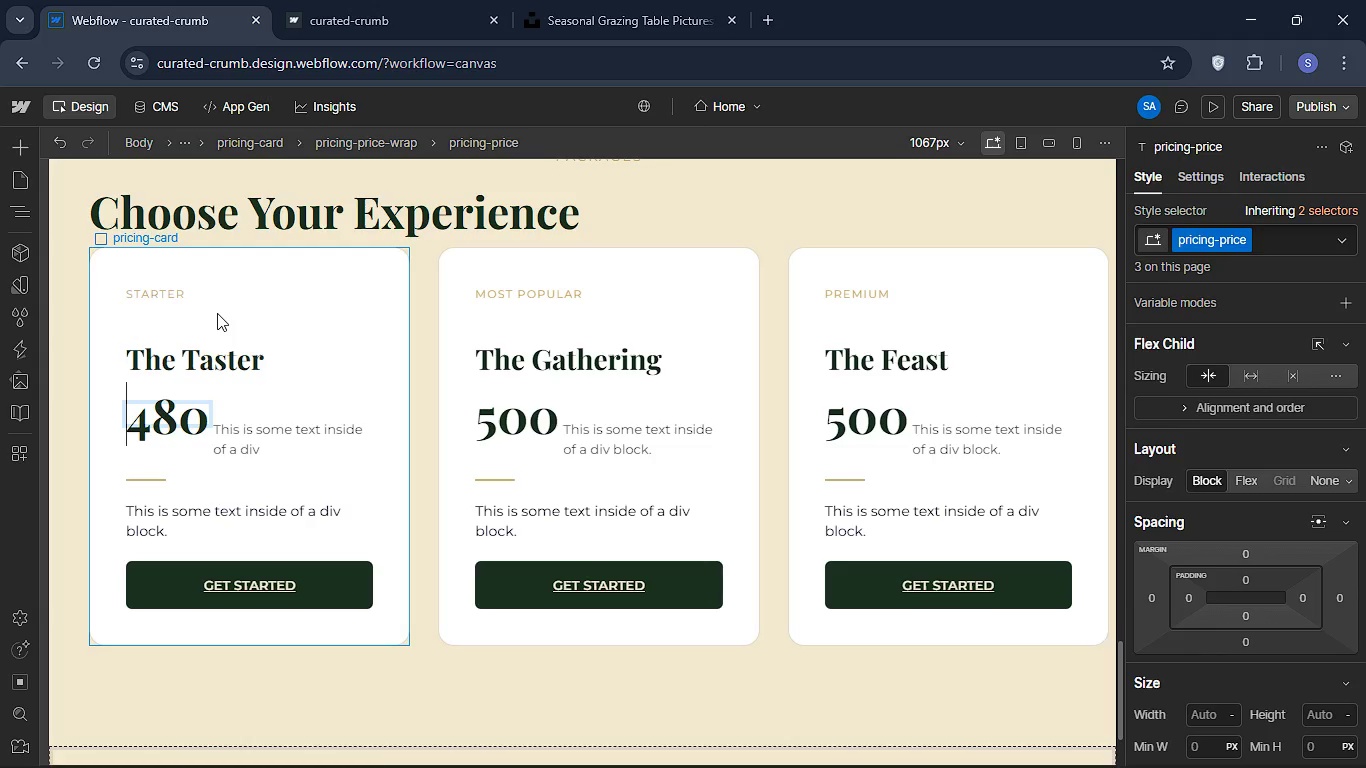 
key(Alt+1)
 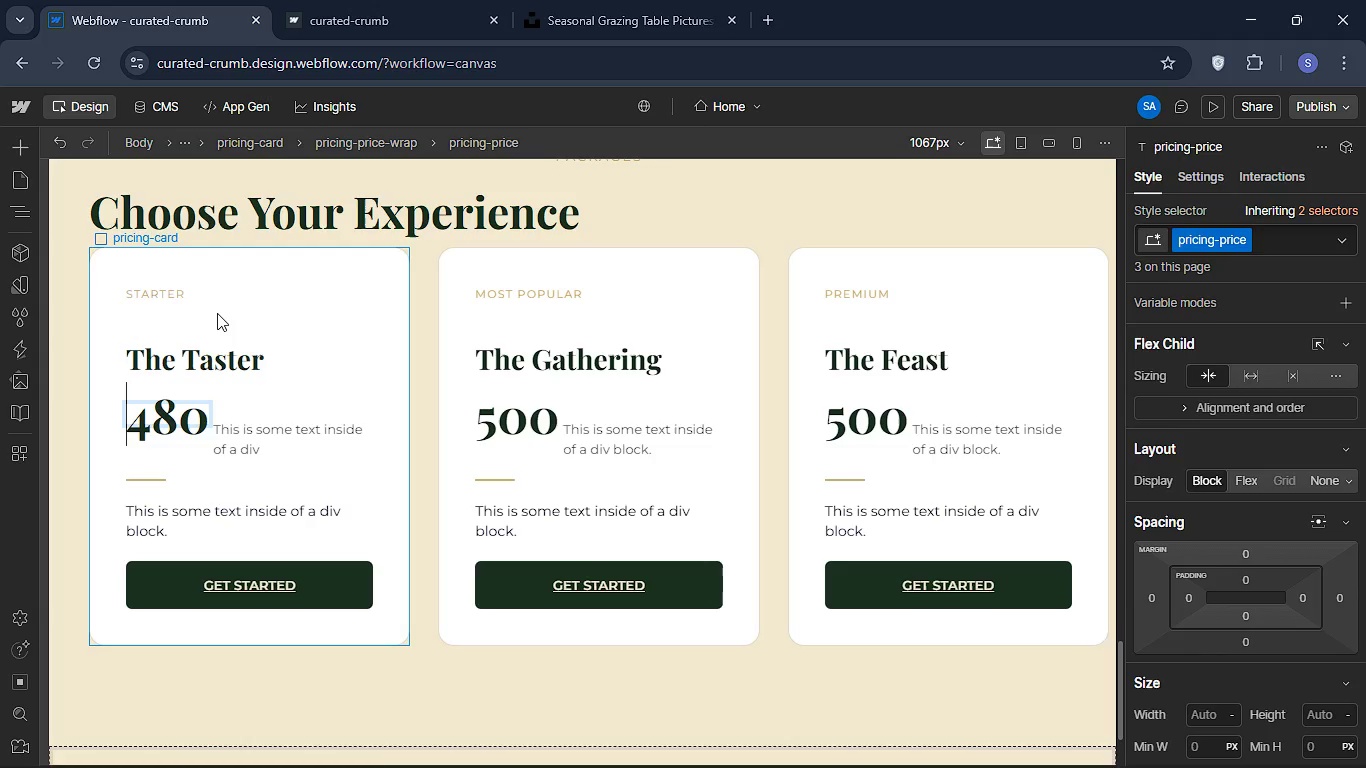 
key(Alt+2)
 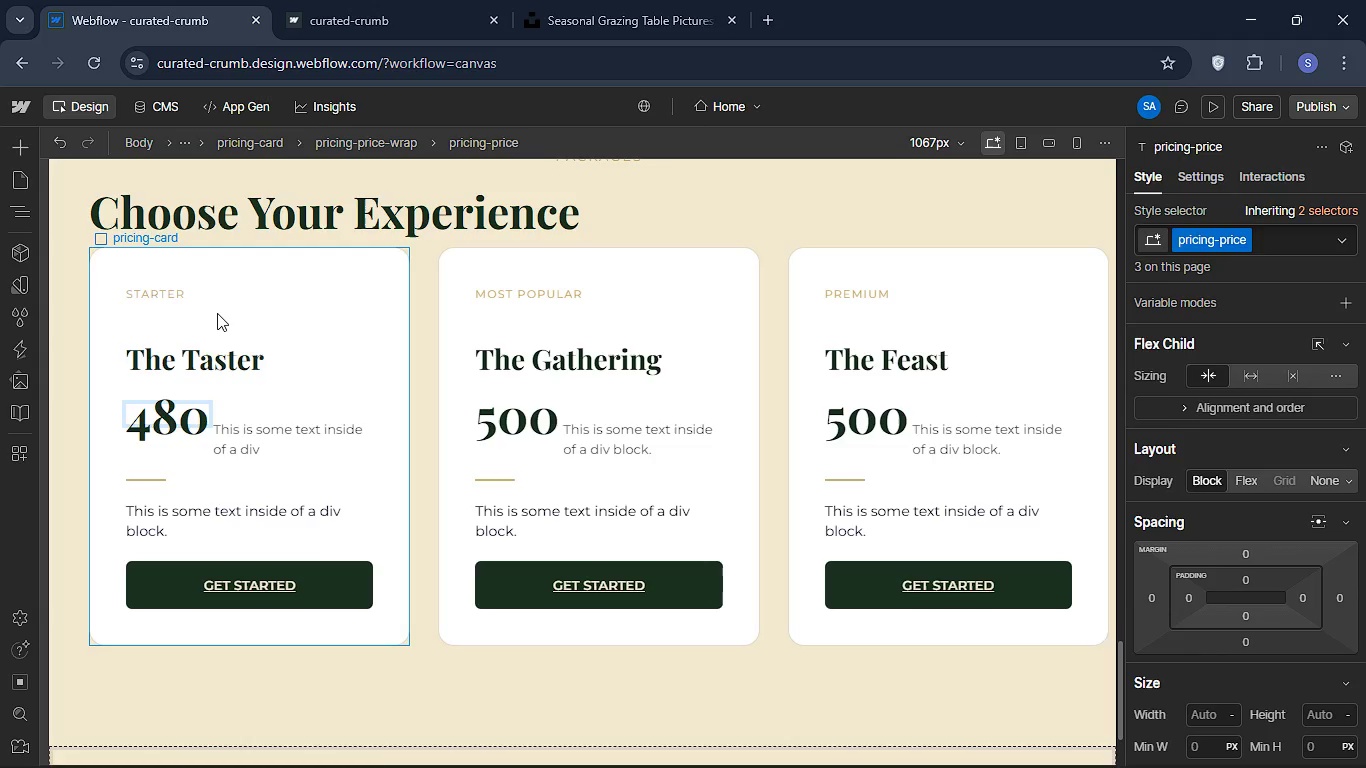 
key(Alt+8)
 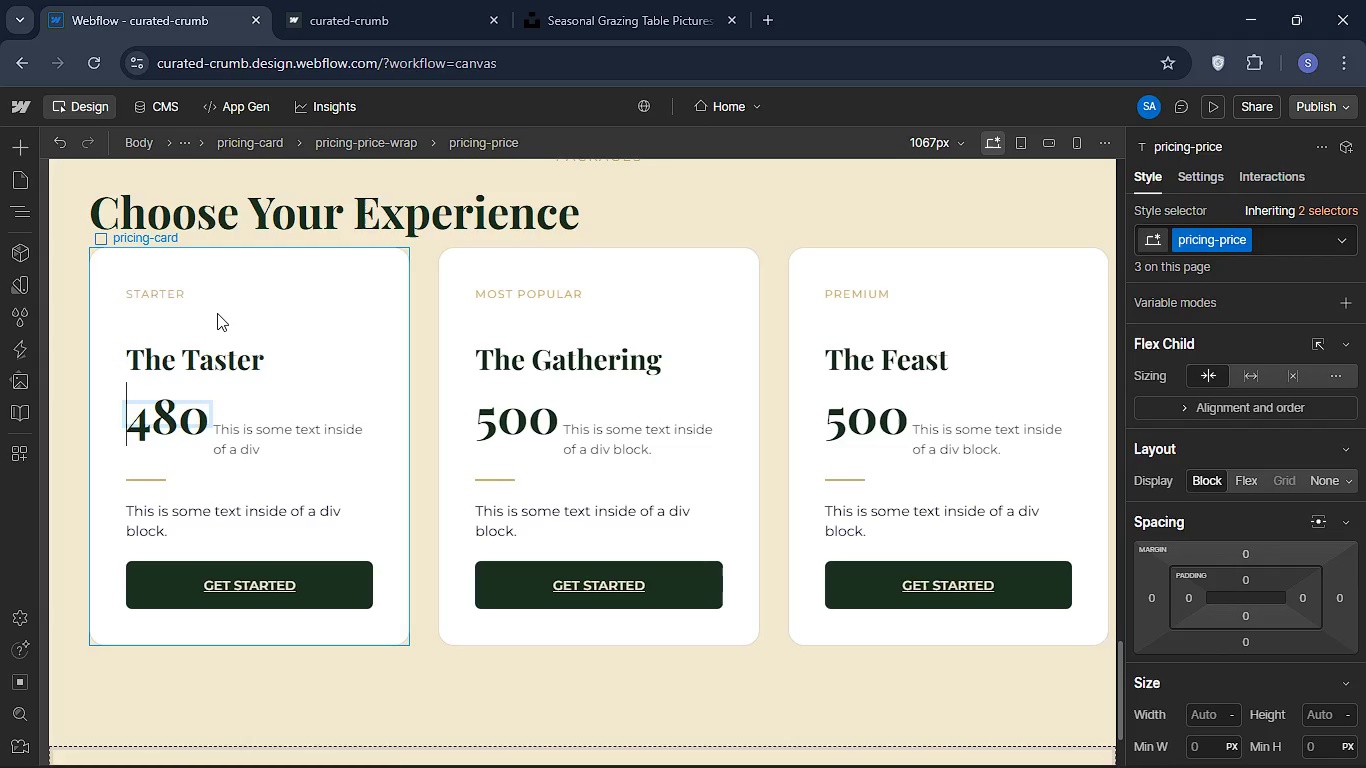 
wait(16.02)
 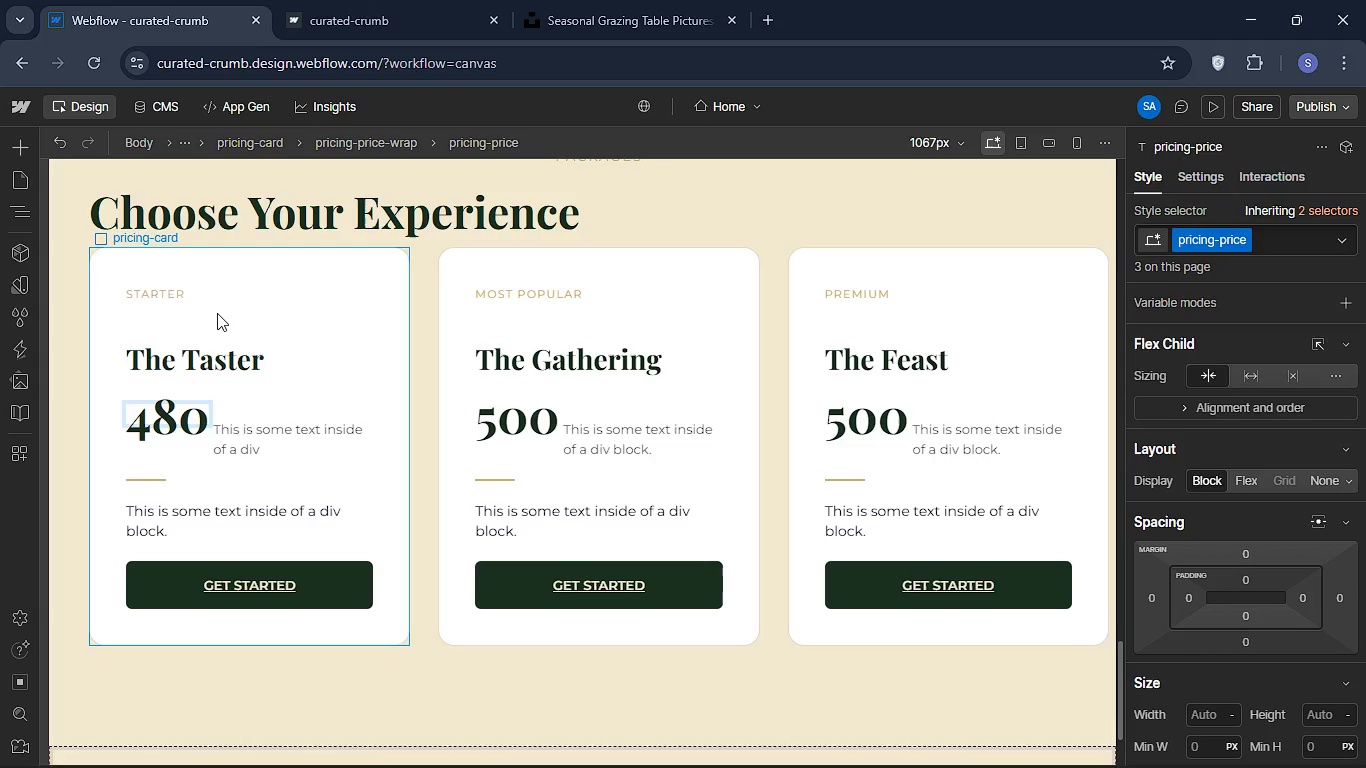 
key(Alt+Control+E)
 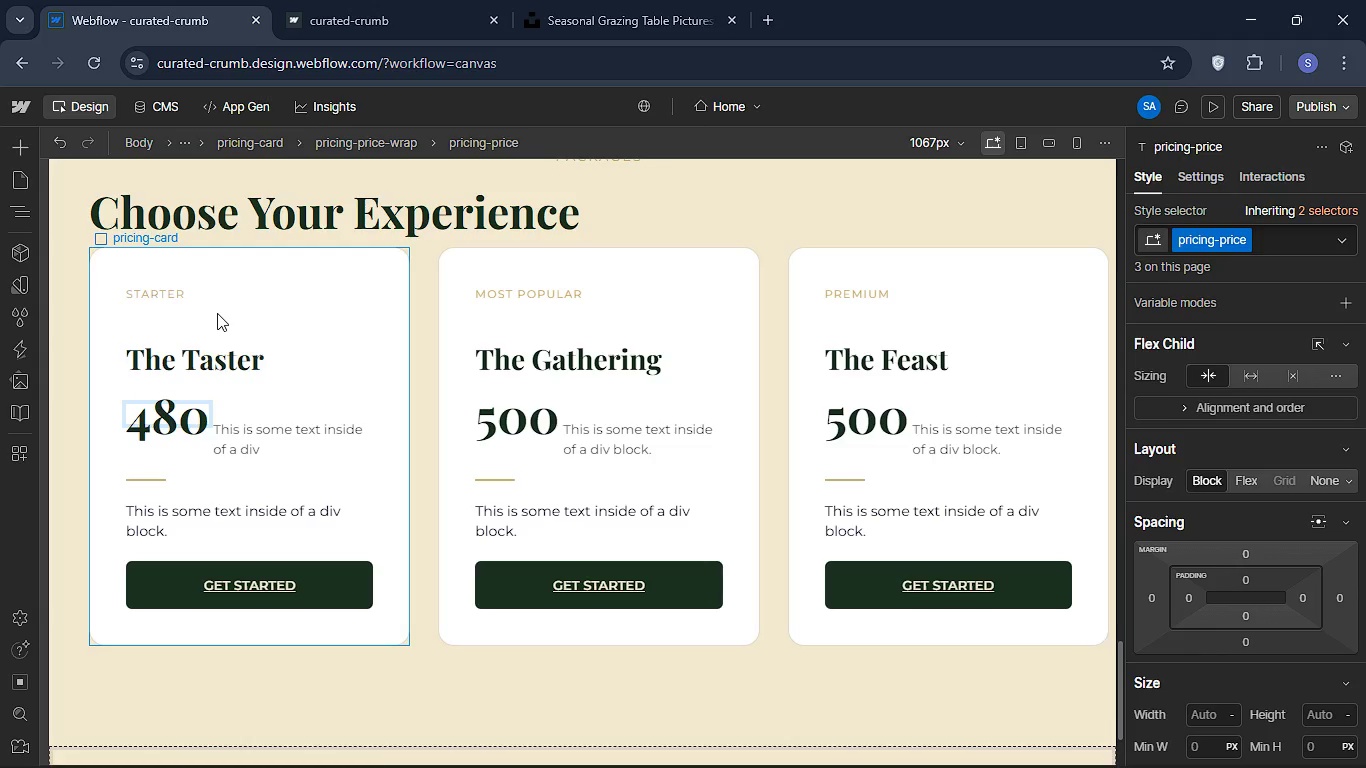 
wait(5.88)
 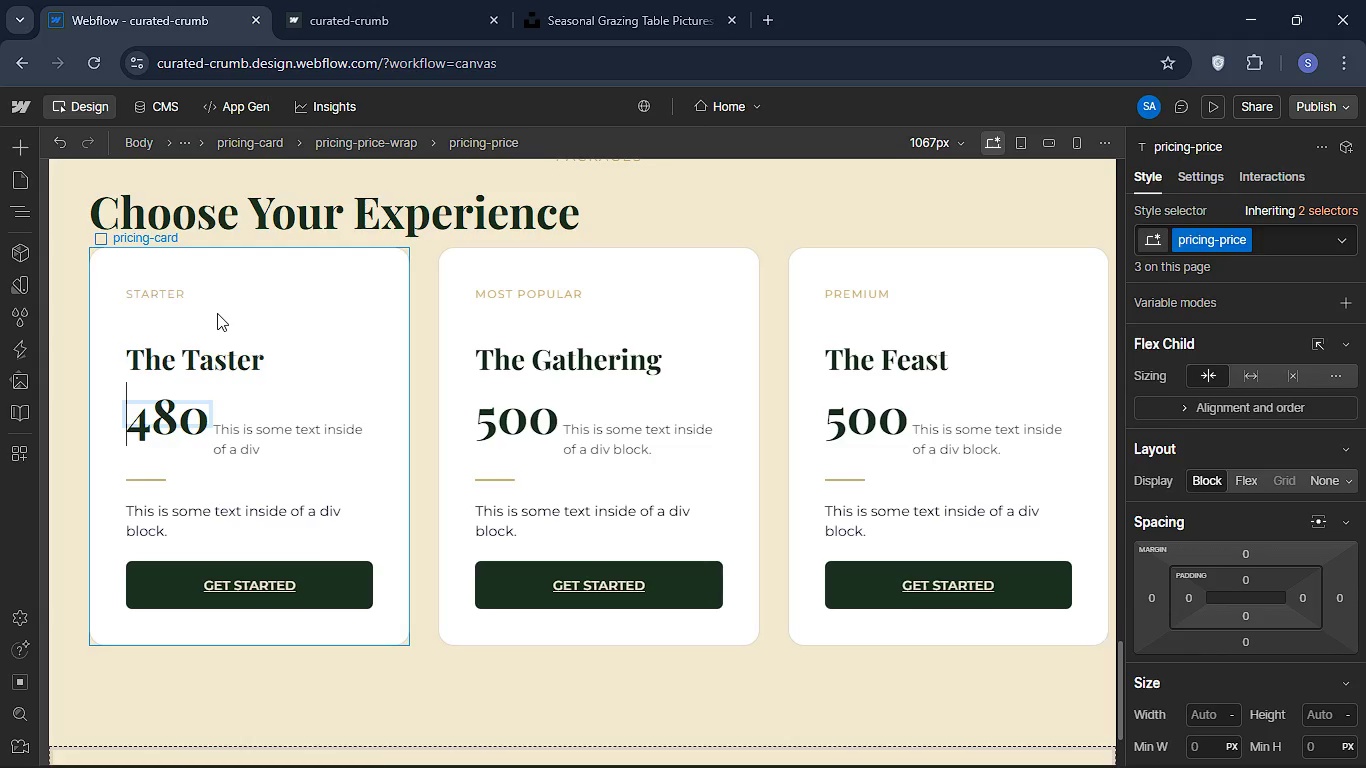 
key(Alt+Control+4)
 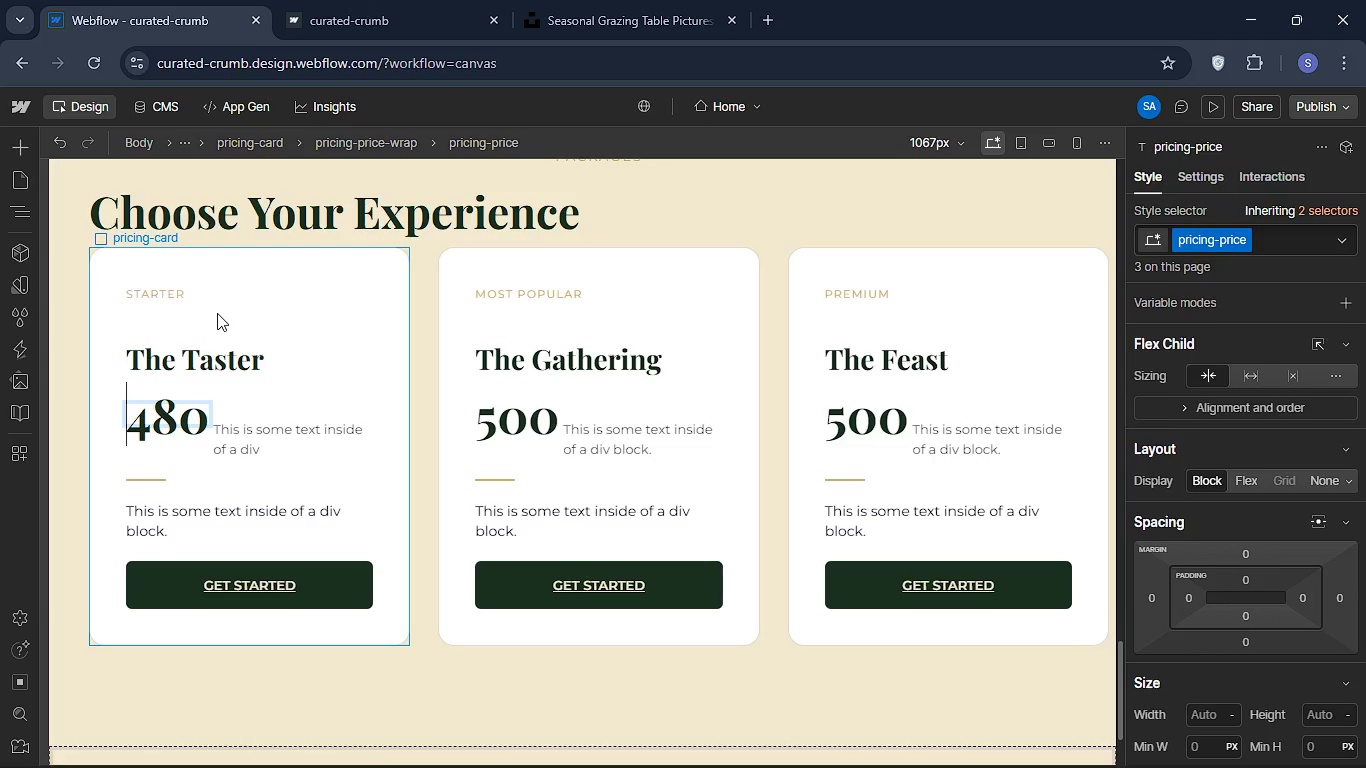 
wait(10.72)
 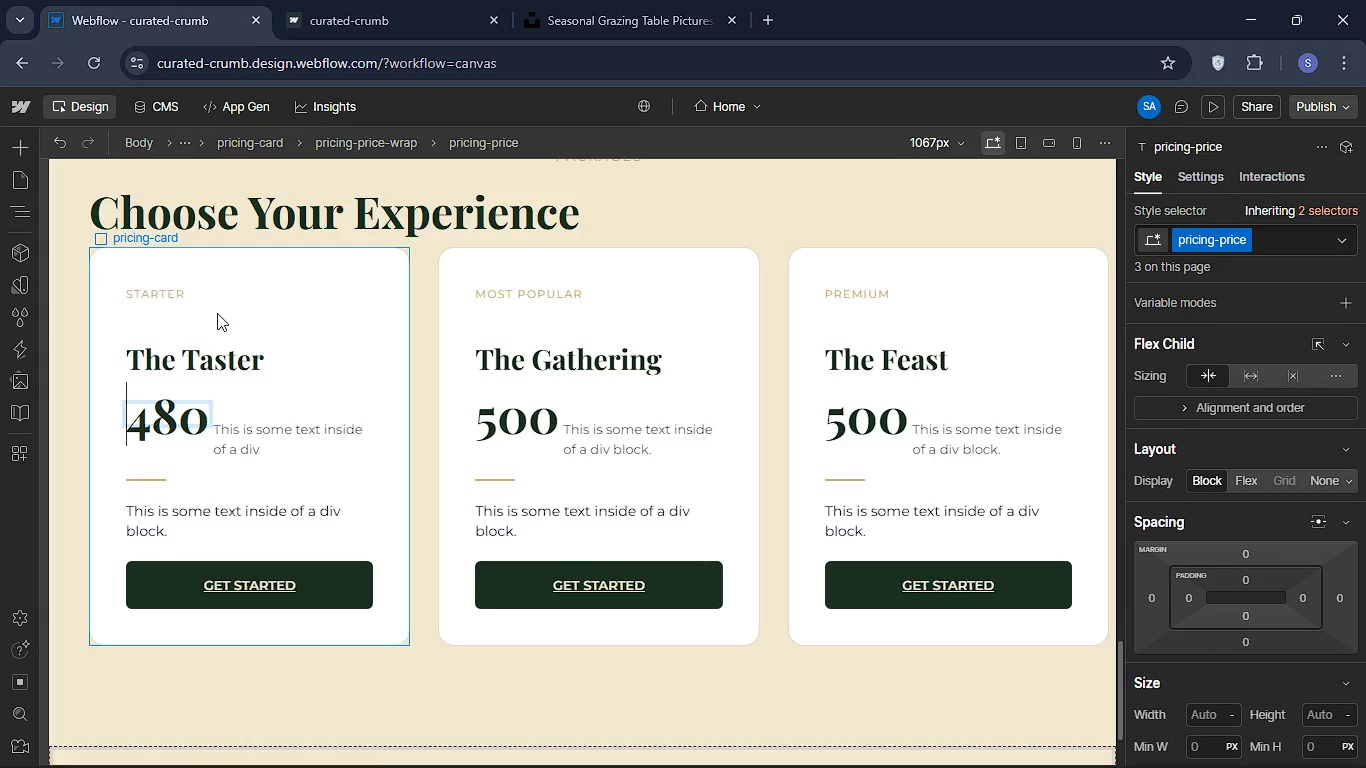 
left_click([217, 313])
 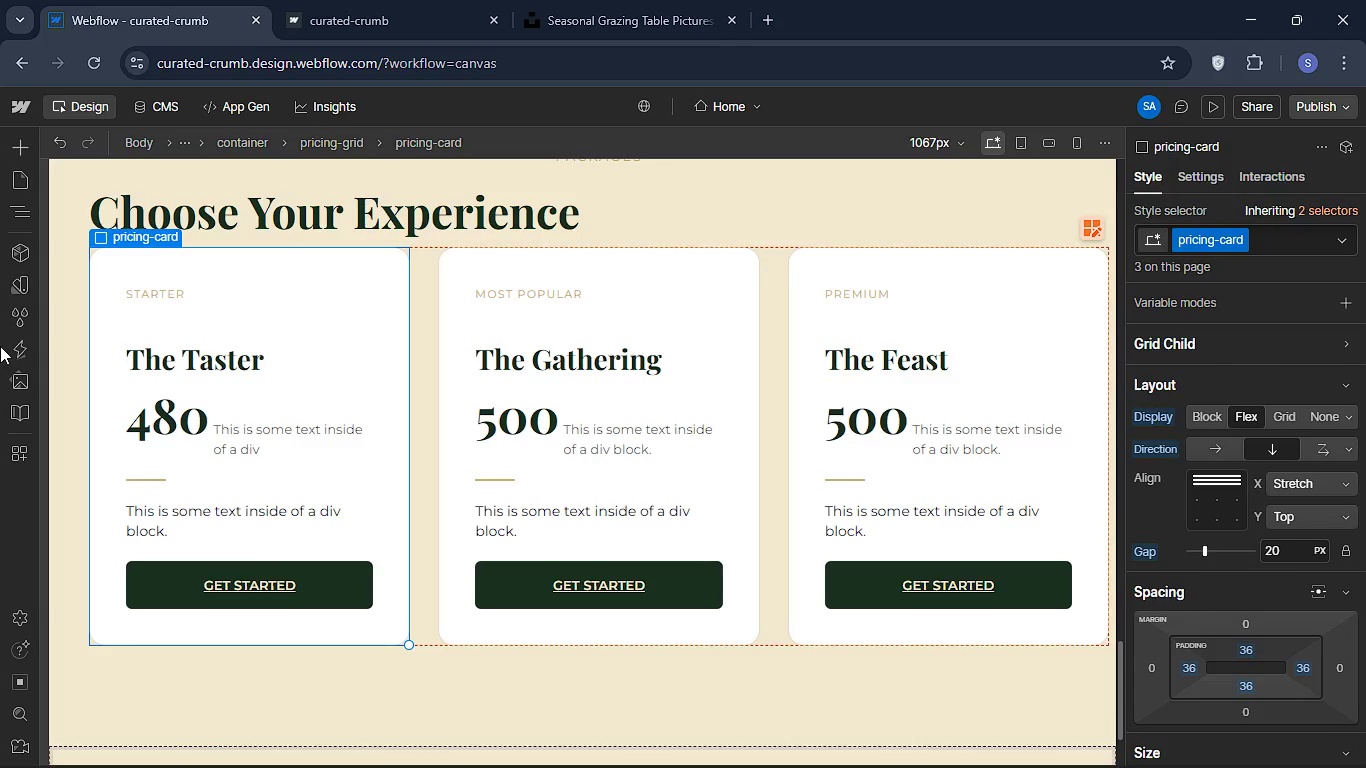 
wait(38.61)
 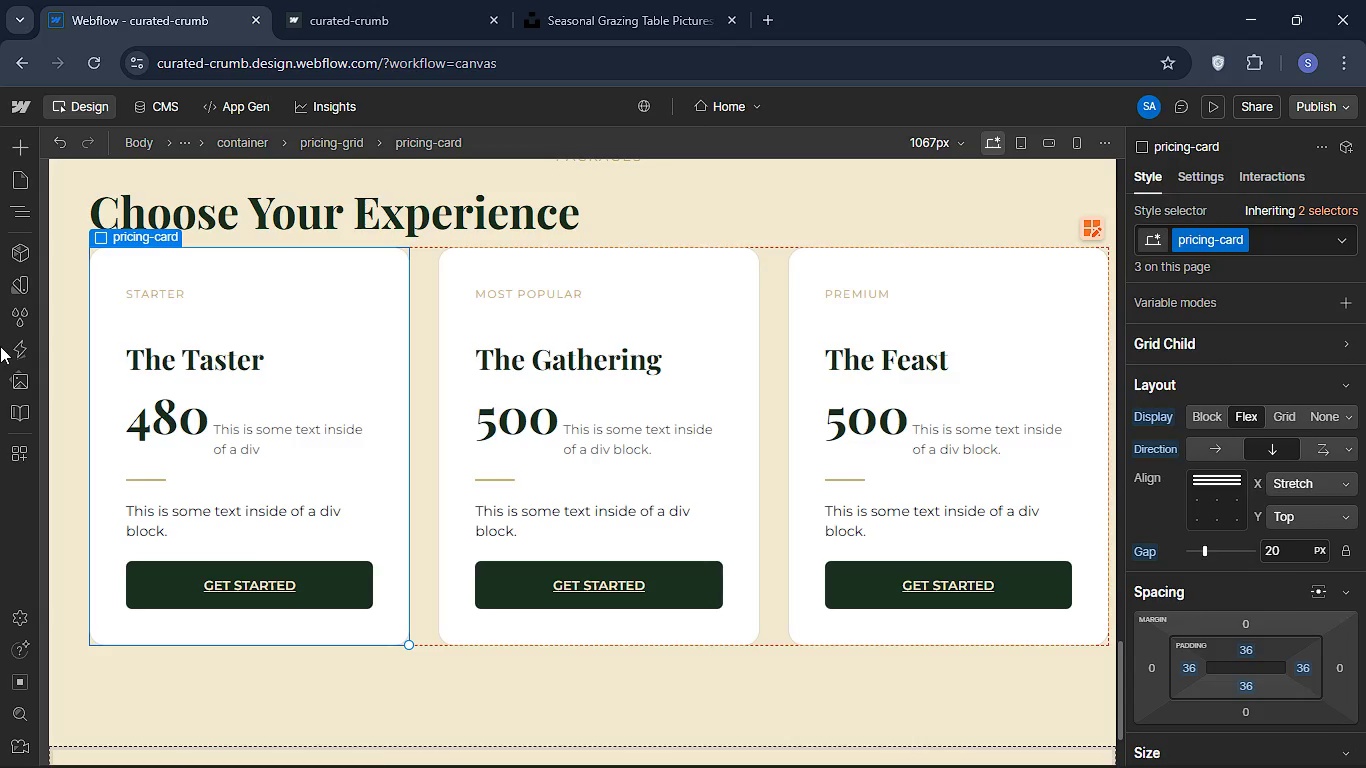 
left_click([769, 22])
 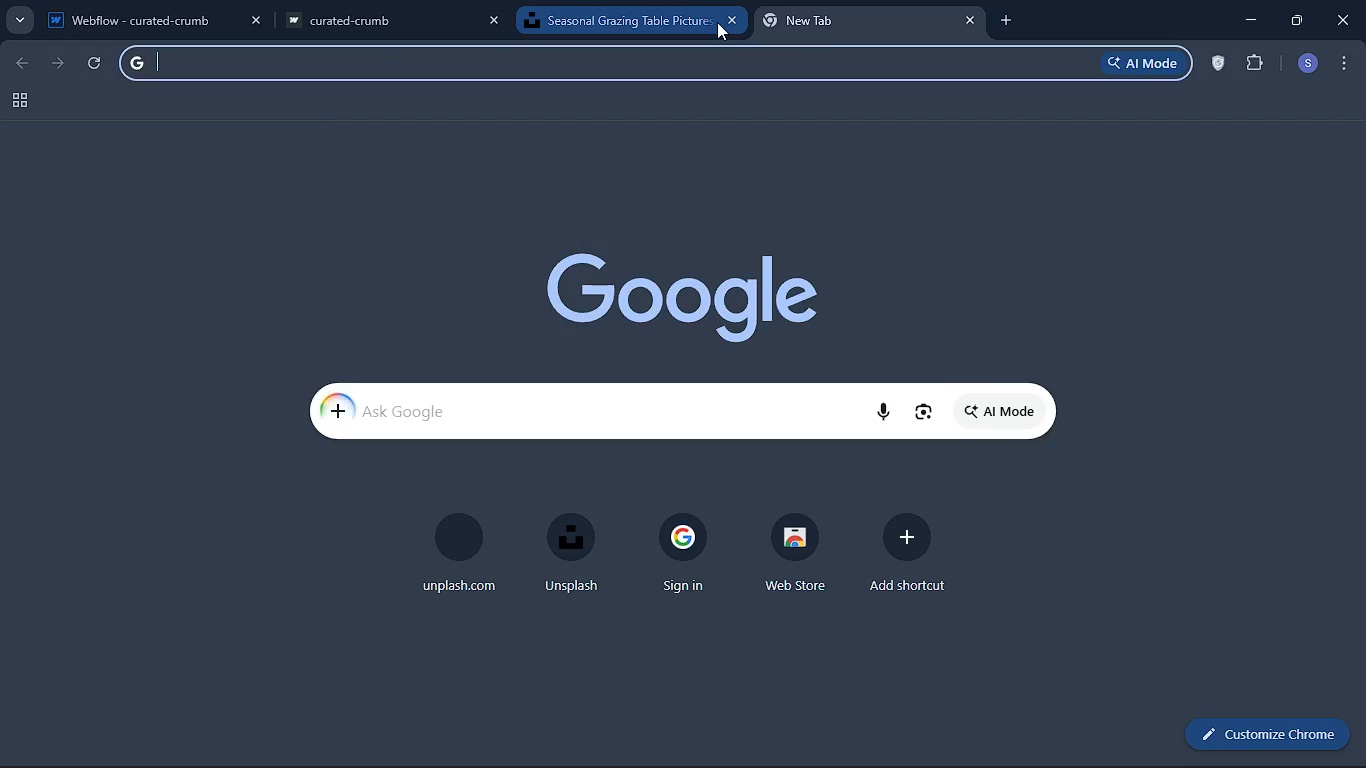 
type(euro sign)
 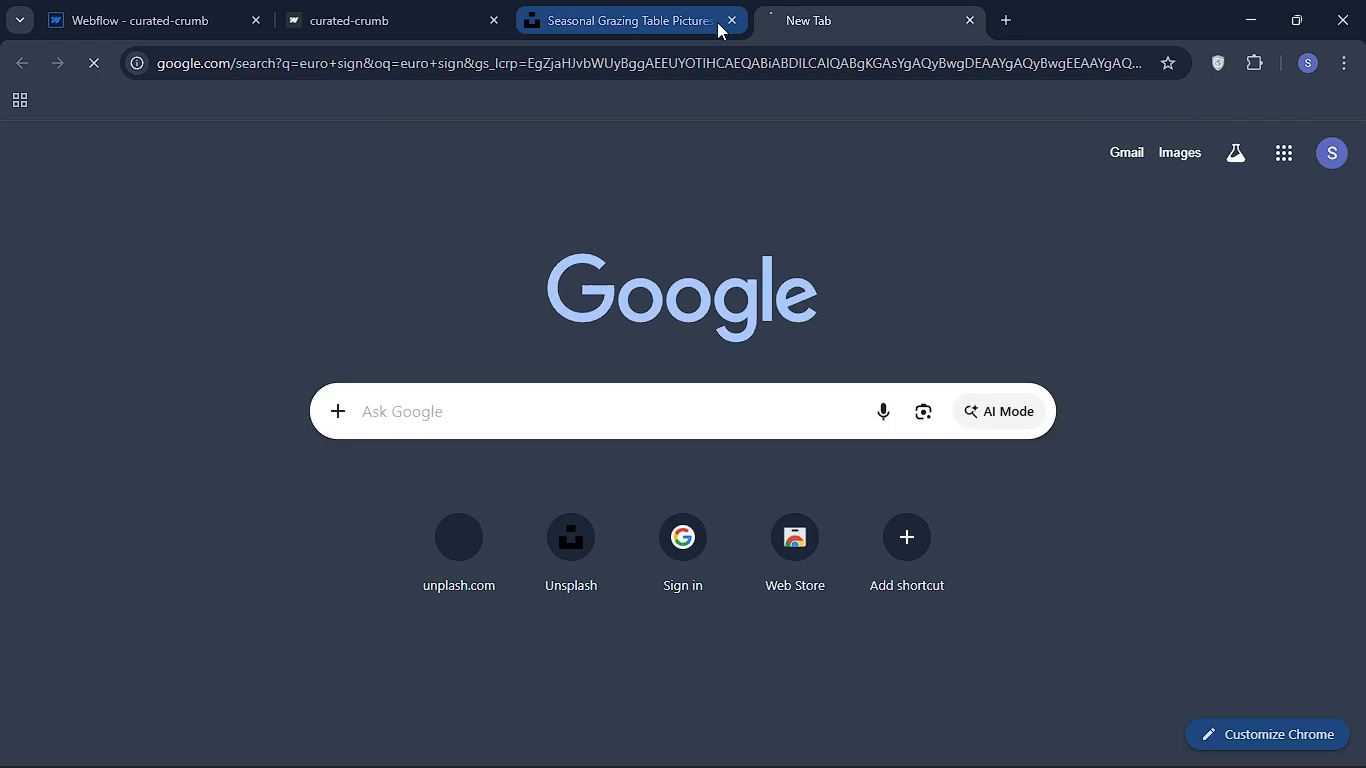 
key(Enter)
 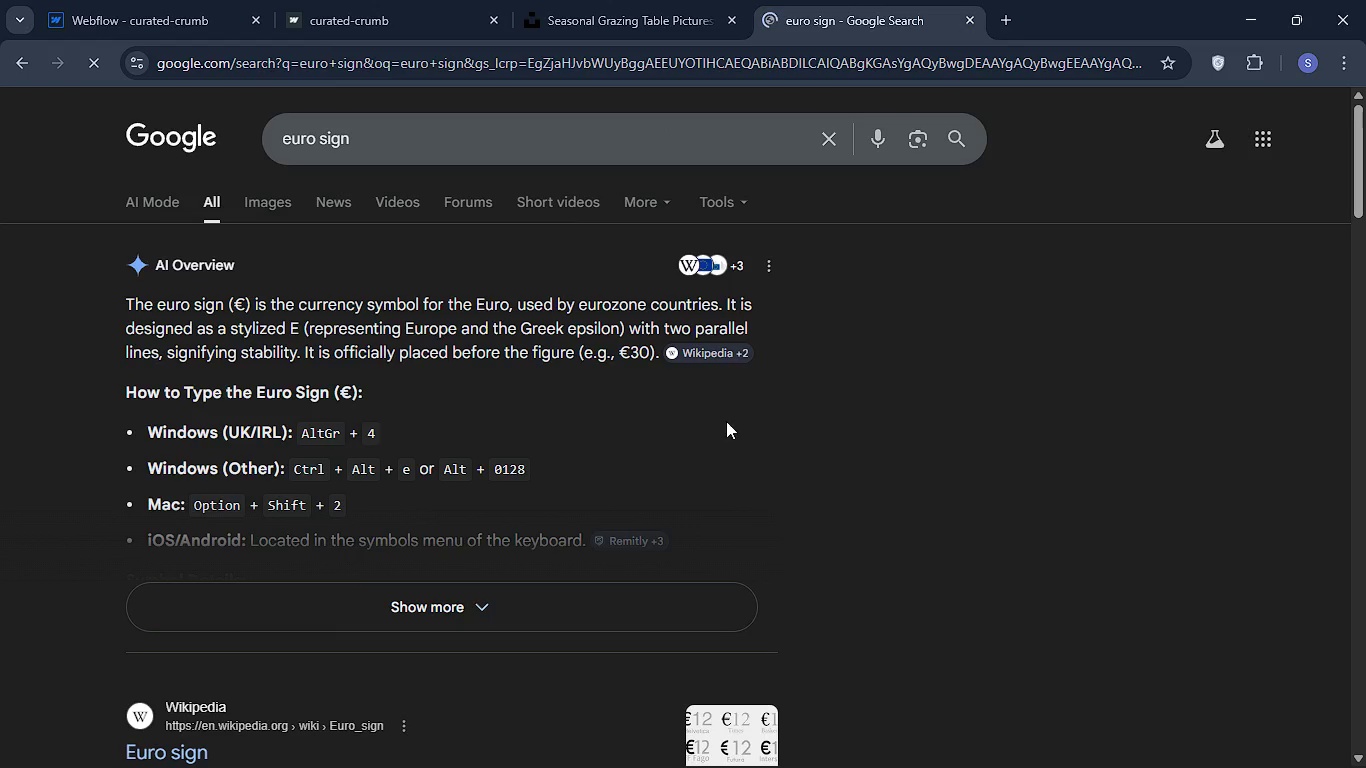 
left_click_drag(start_coordinate=[627, 349], to_coordinate=[615, 349])
 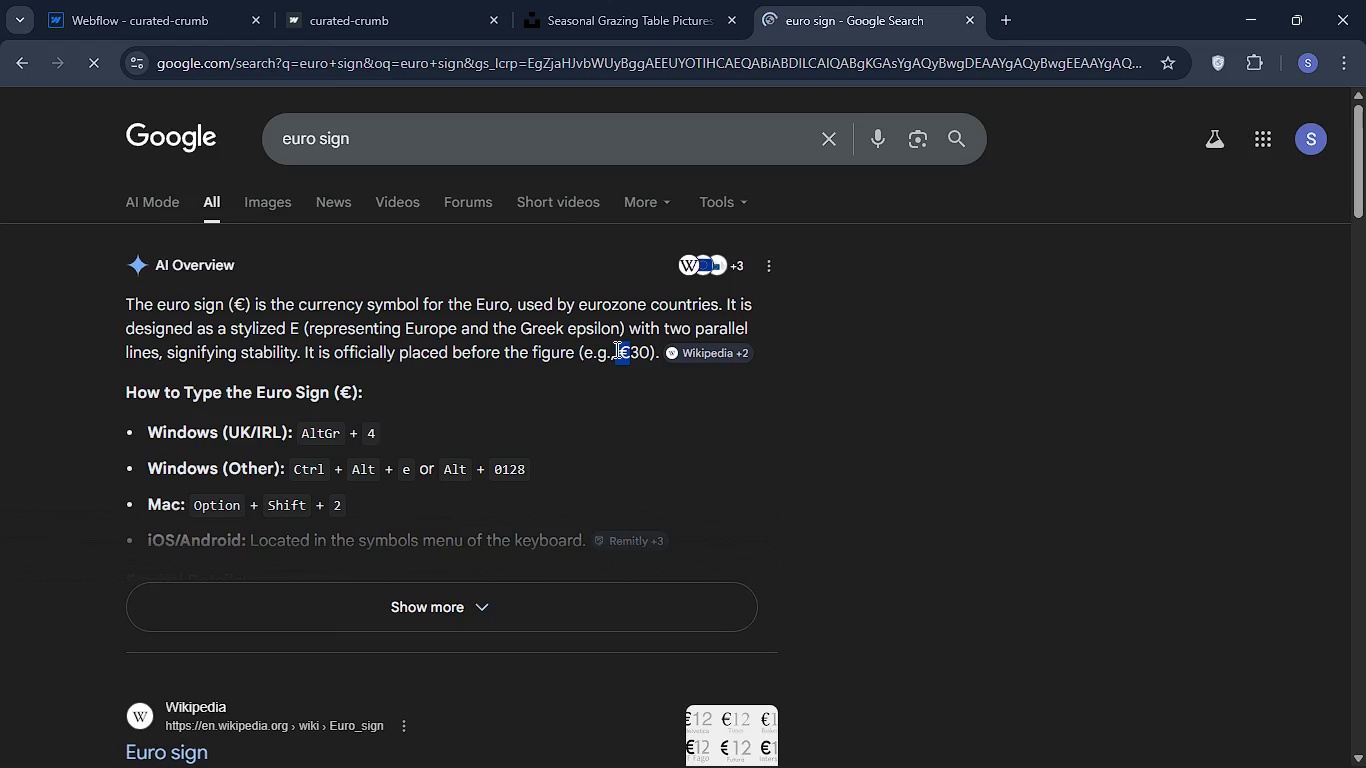 
hold_key(key=ControlLeft, duration=0.41)
 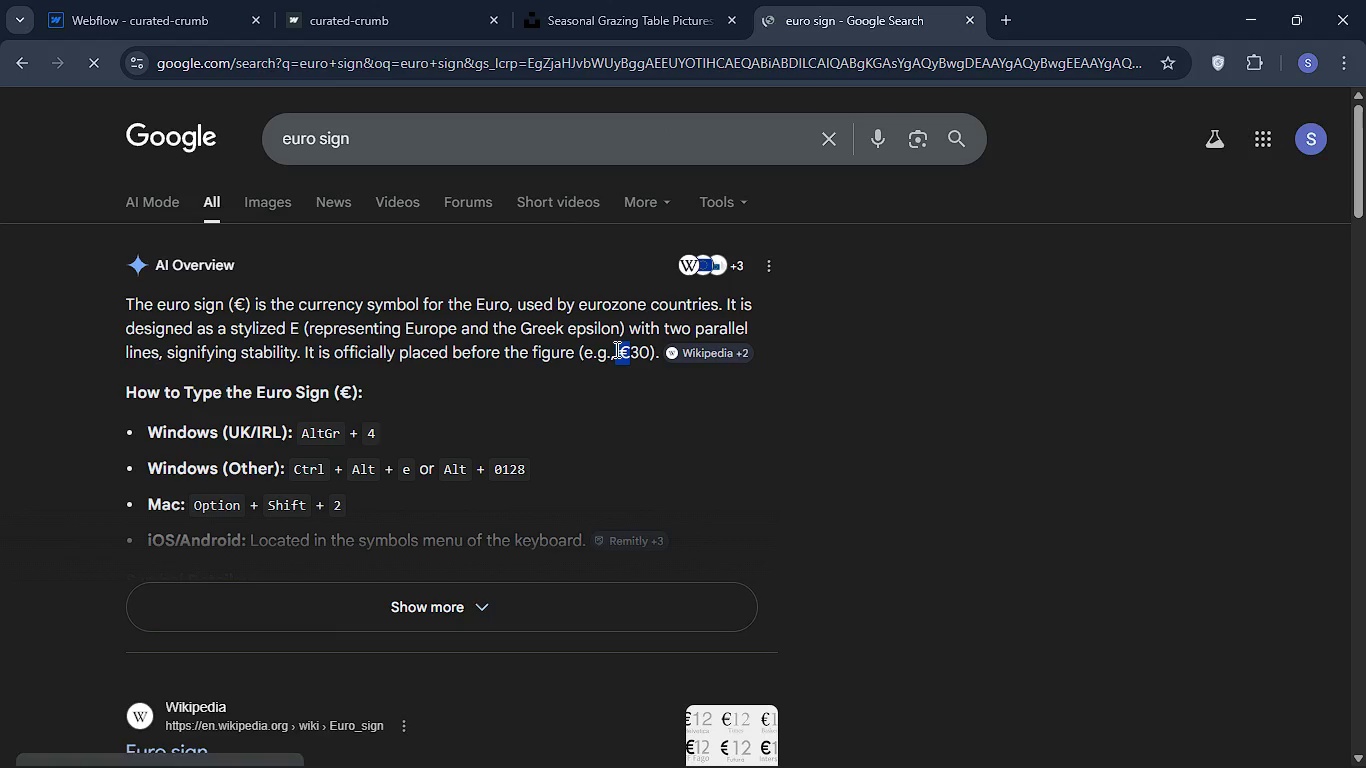 
key(C)
 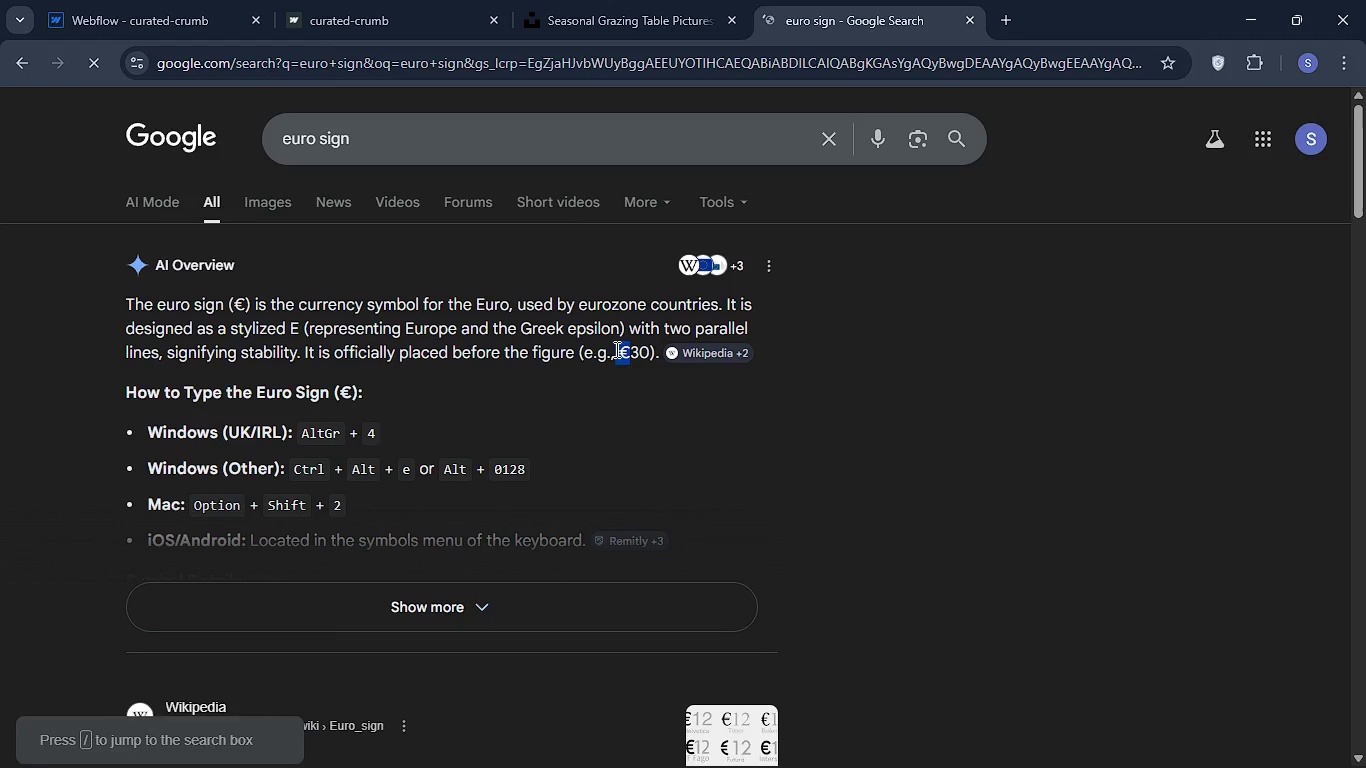 
key(Control+ControlLeft)
 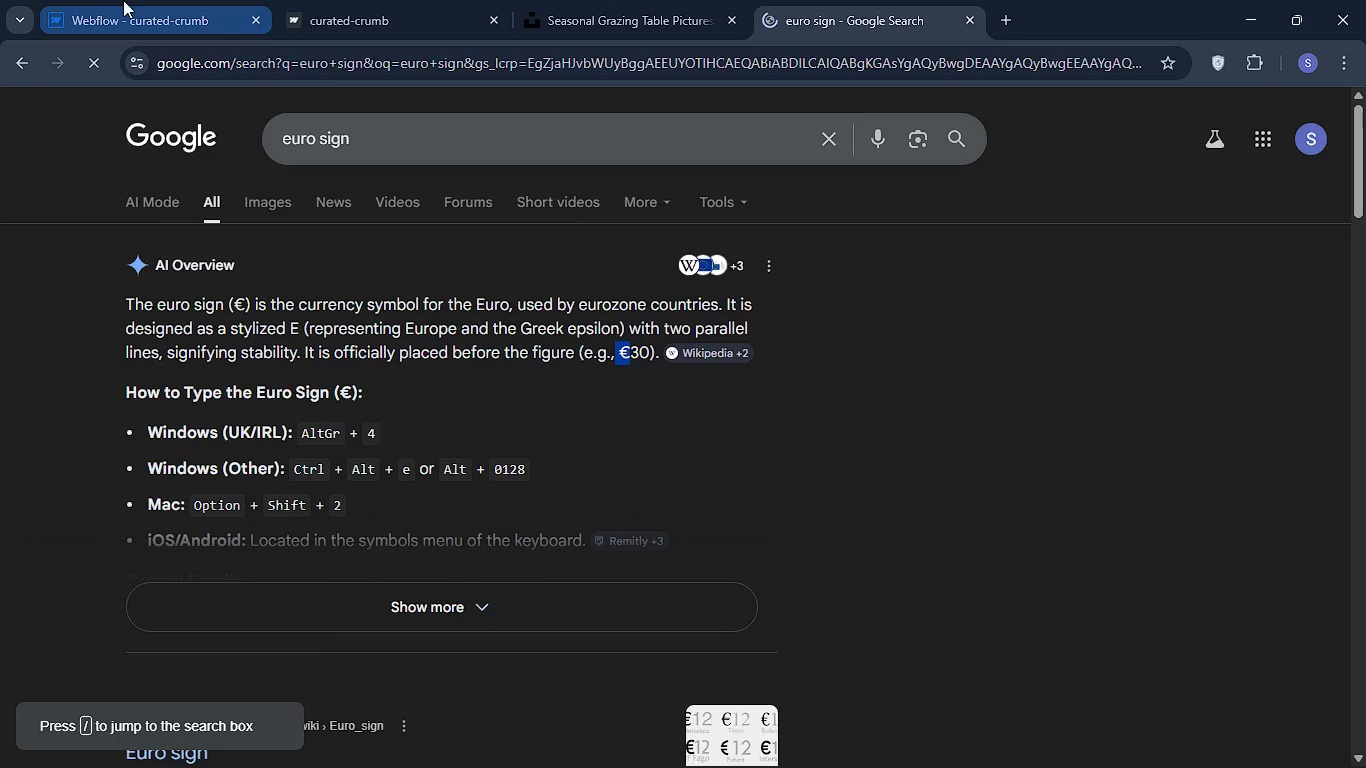 
left_click([123, 0])
 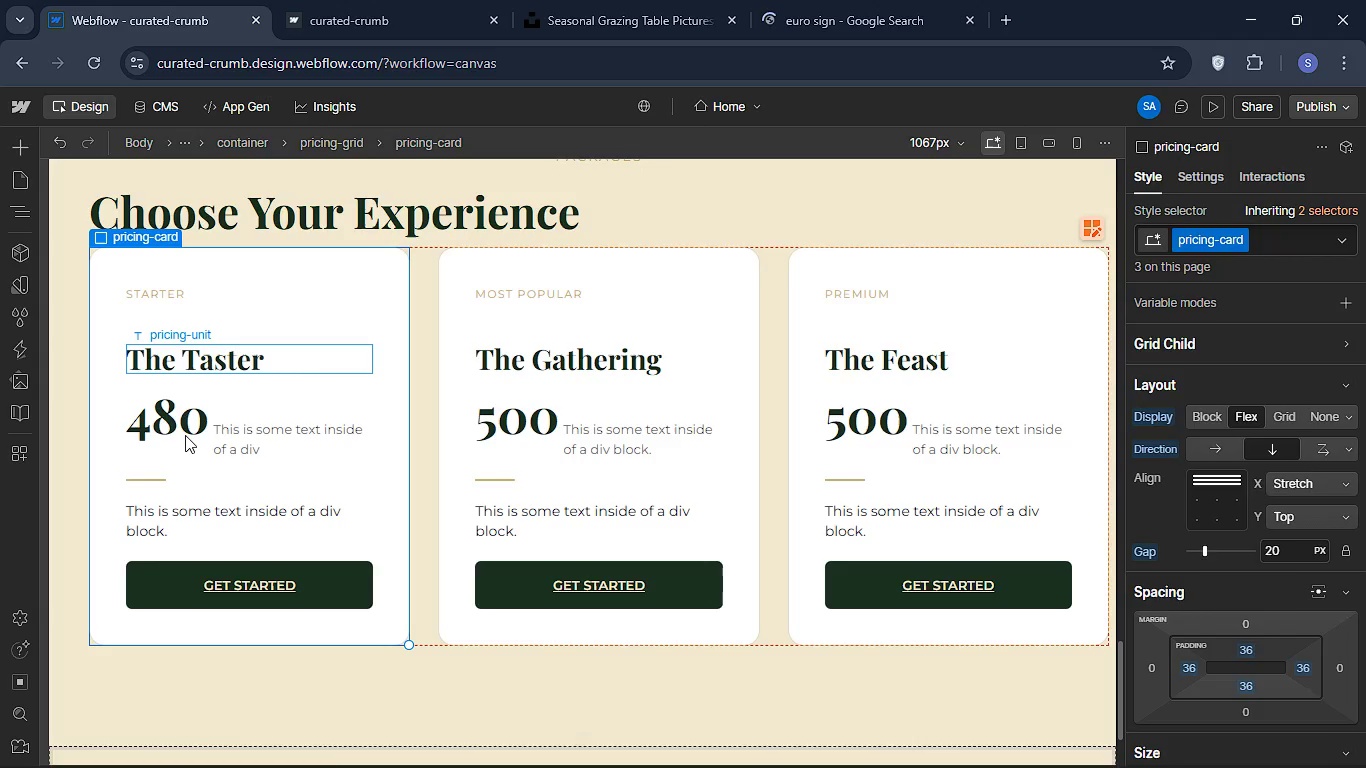 
double_click([172, 429])
 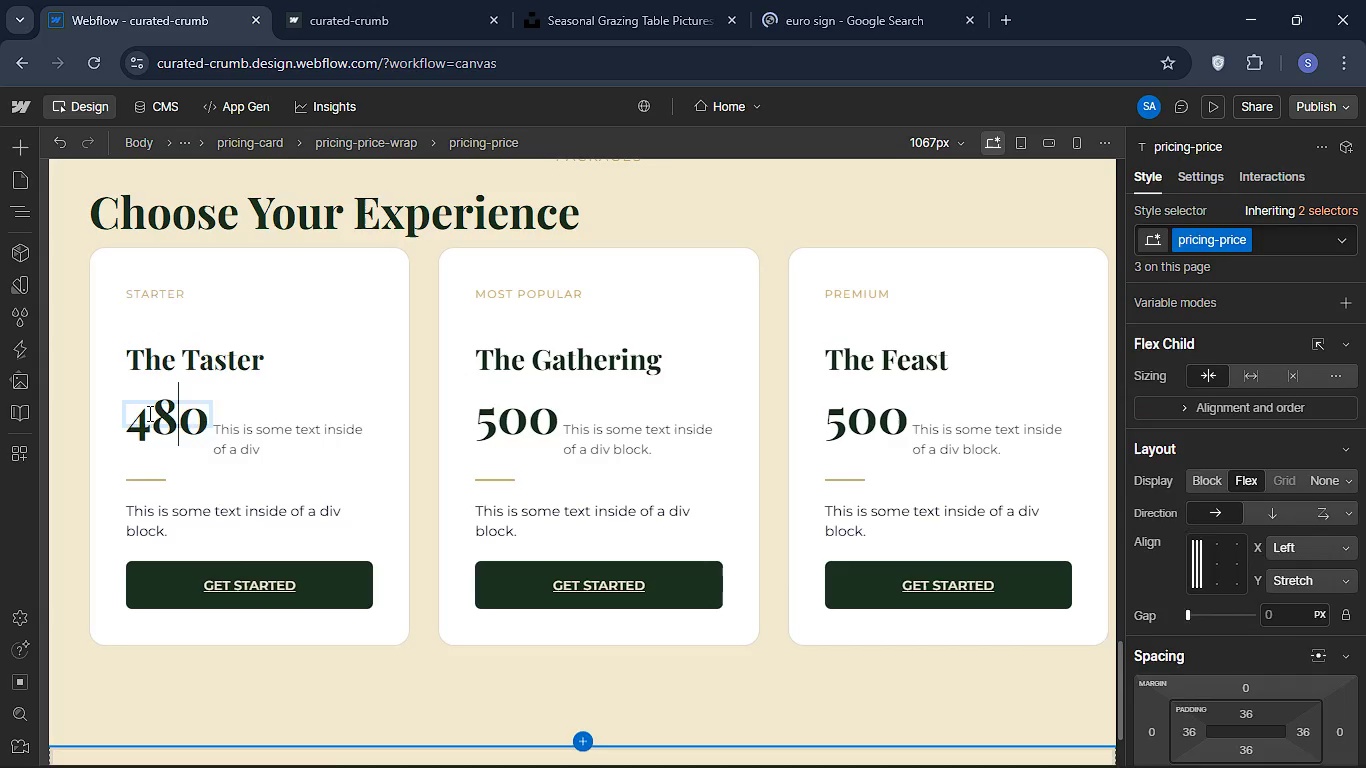 
double_click([148, 413])
 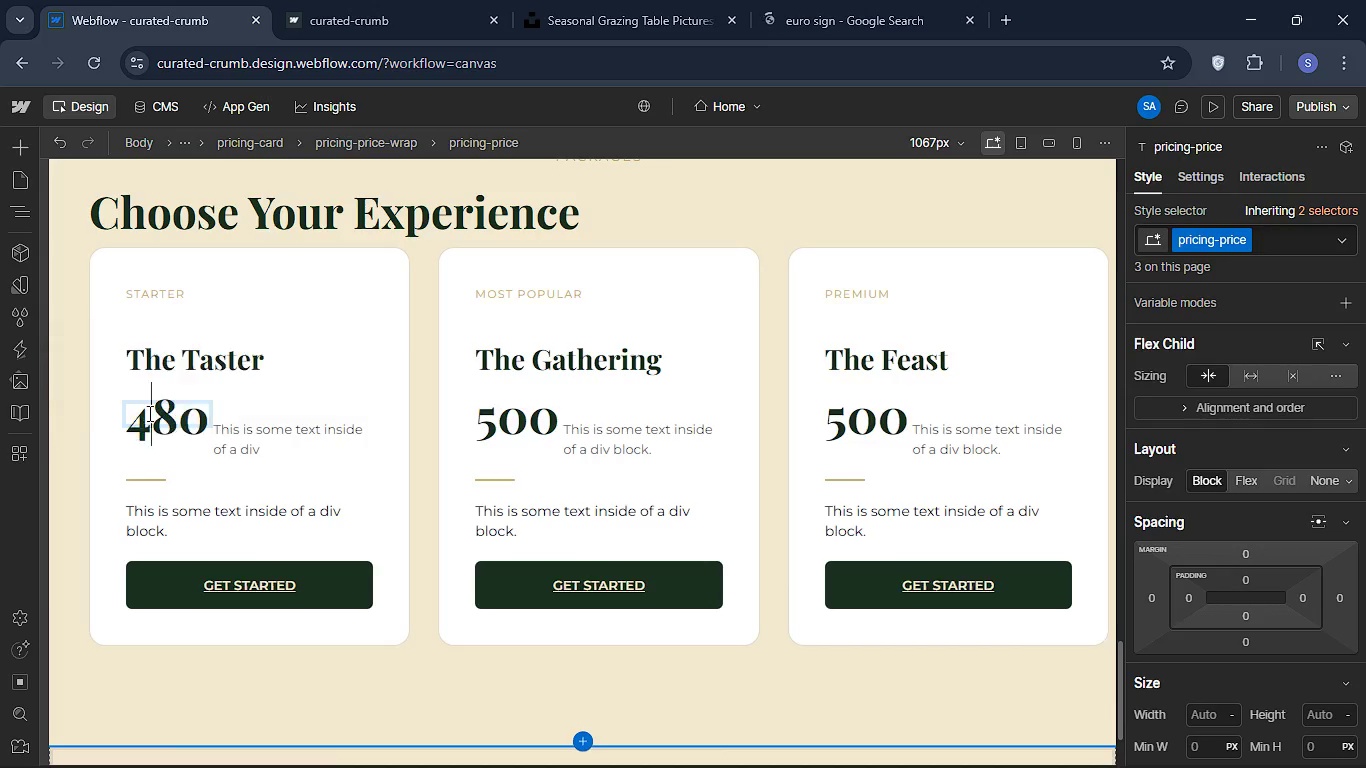 
left_click([148, 413])
 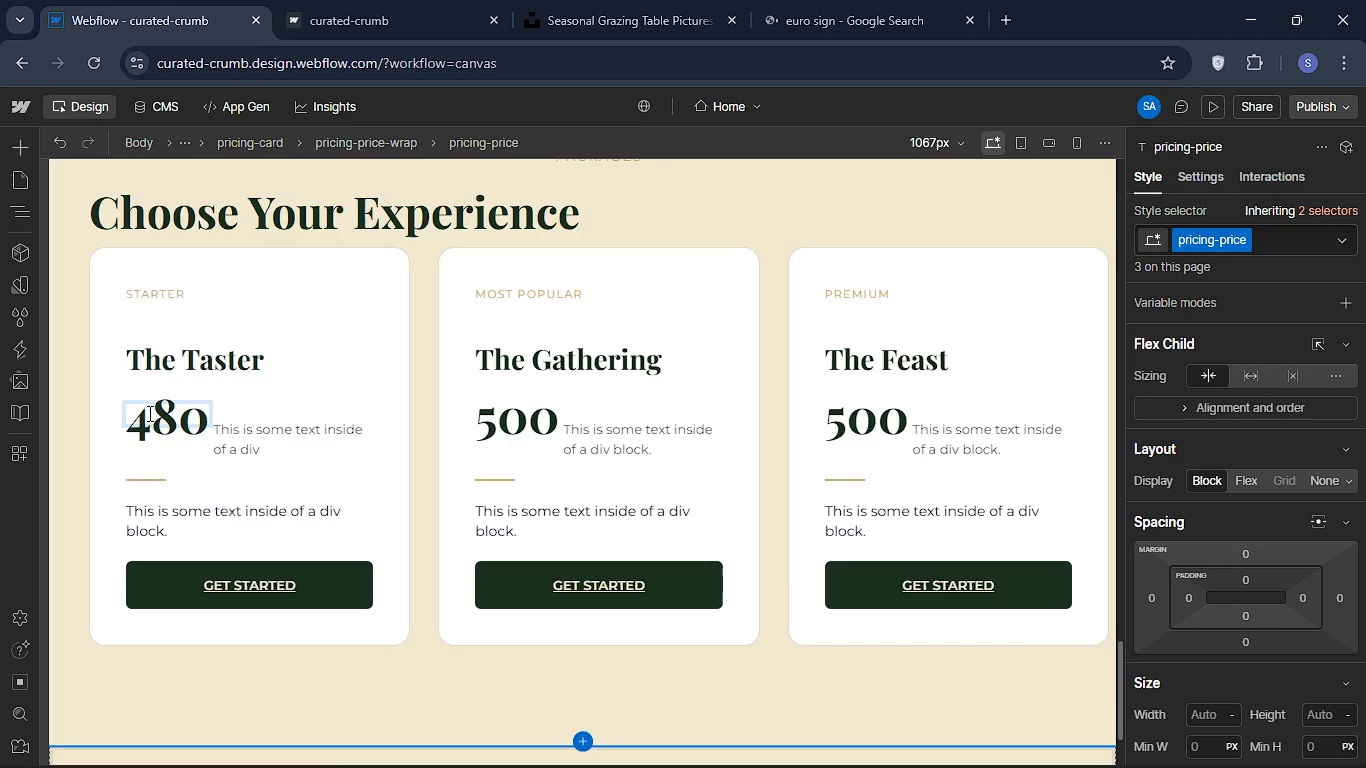 
key(ArrowLeft)
 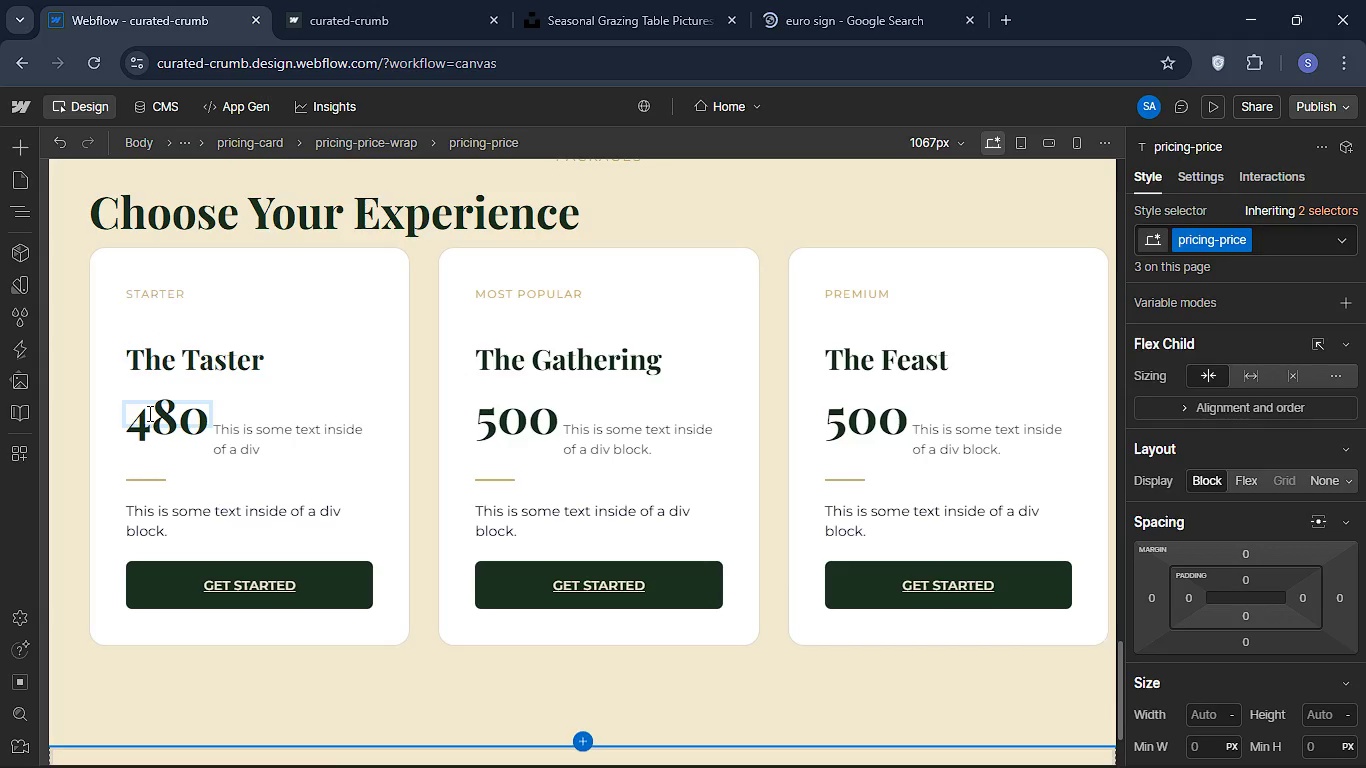 
key(Control+V)
 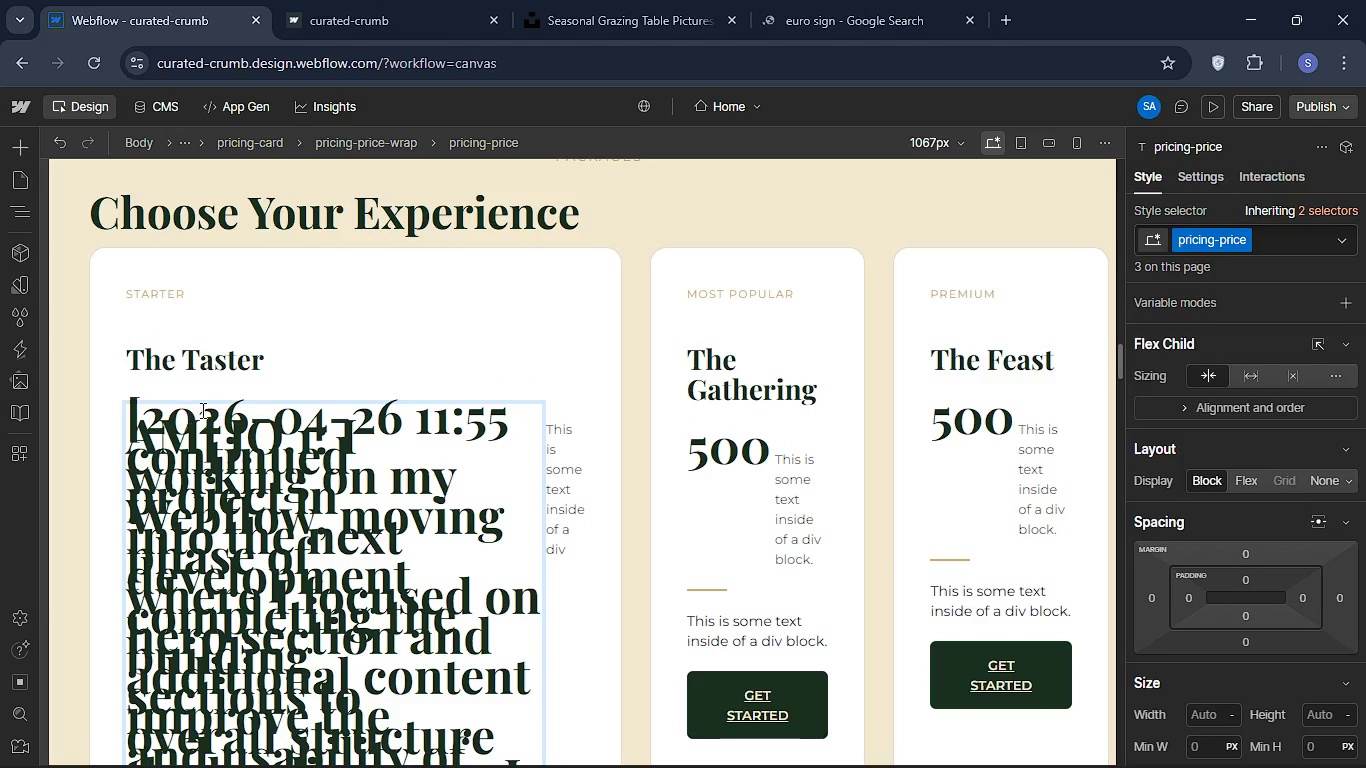 
scroll: coordinate [207, 409], scroll_direction: down, amount: 30.0
 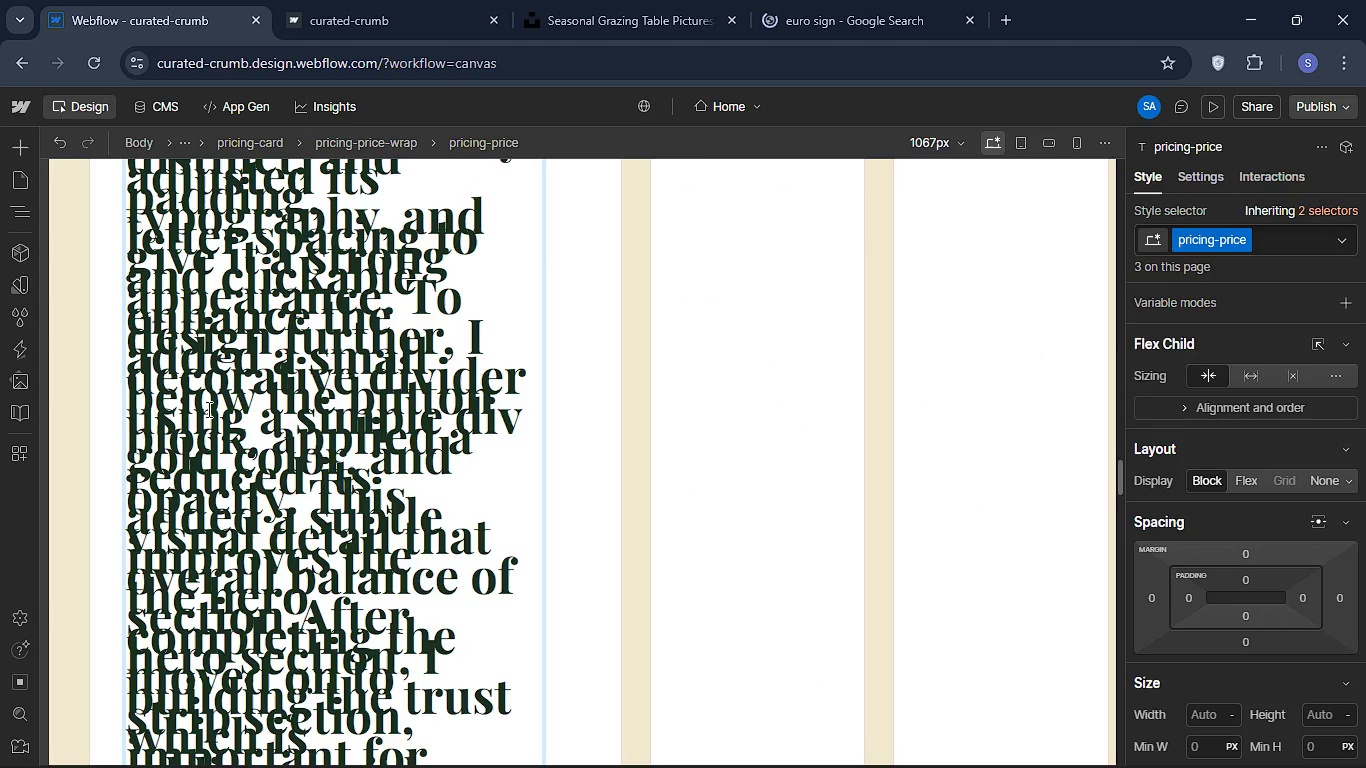 
key(Control+Z)
 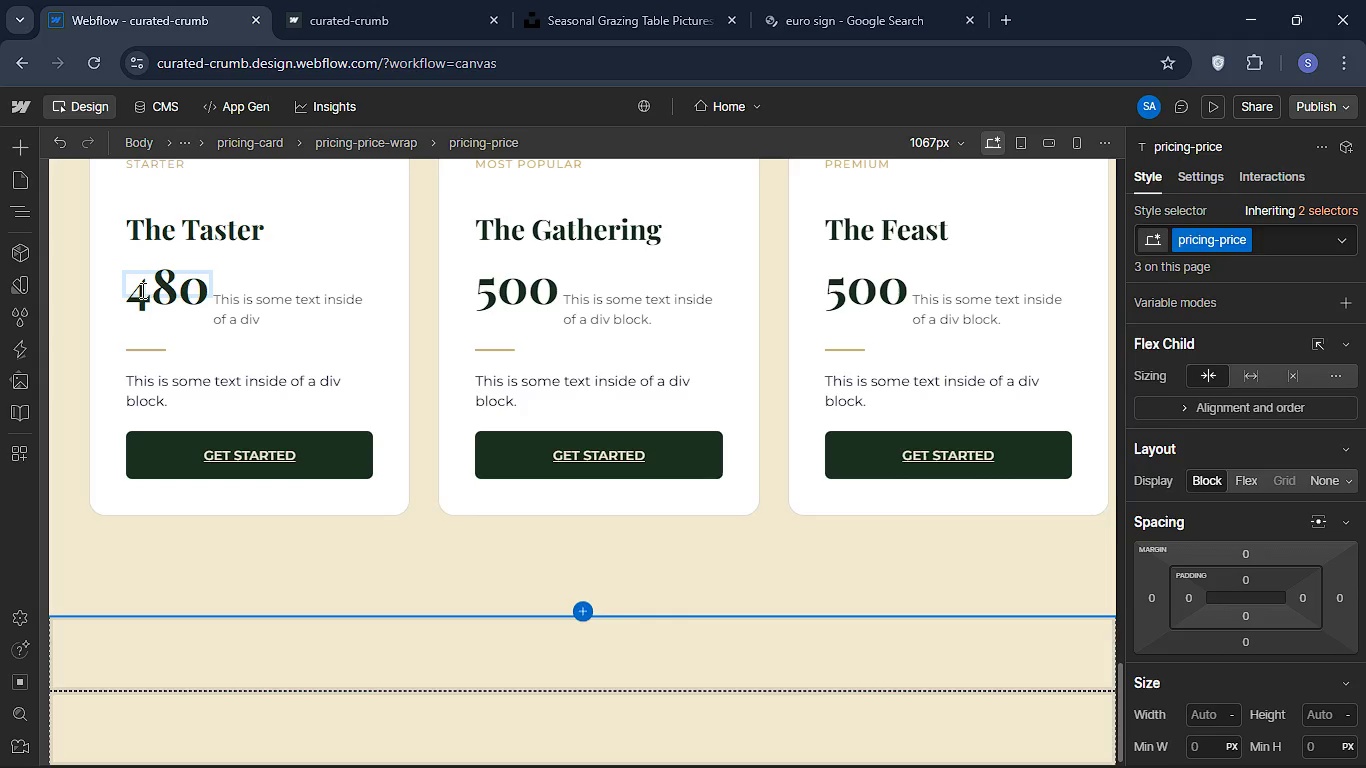 
key(ArrowLeft)
 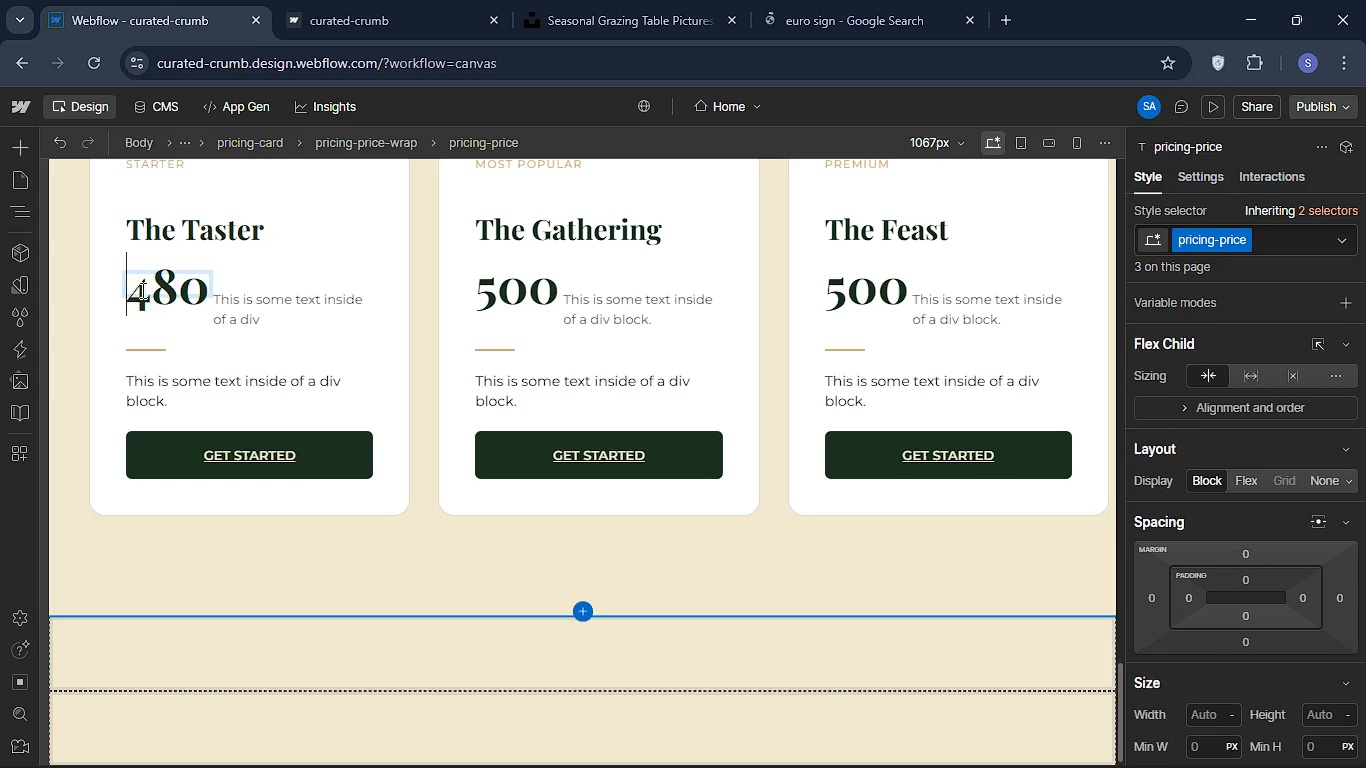 
key(ArrowLeft)
 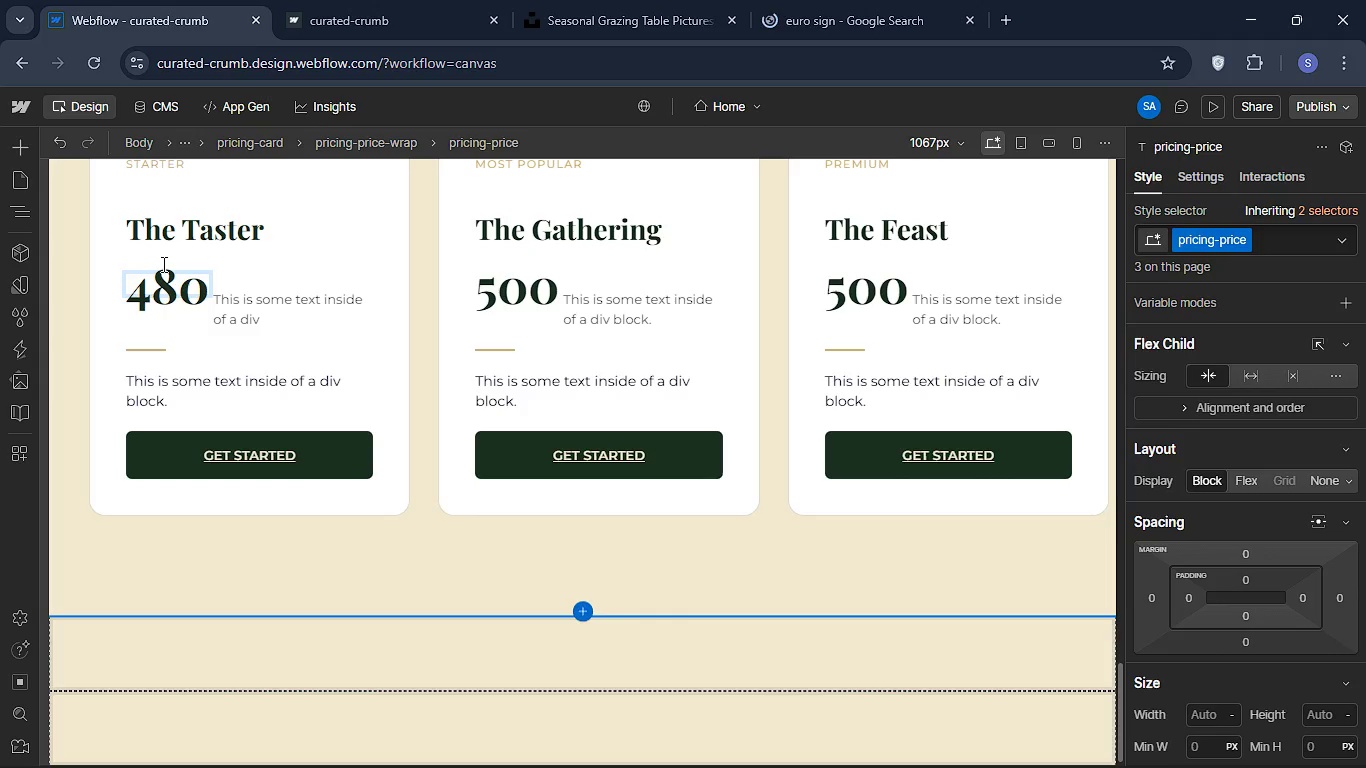 
key(Shift+4)
 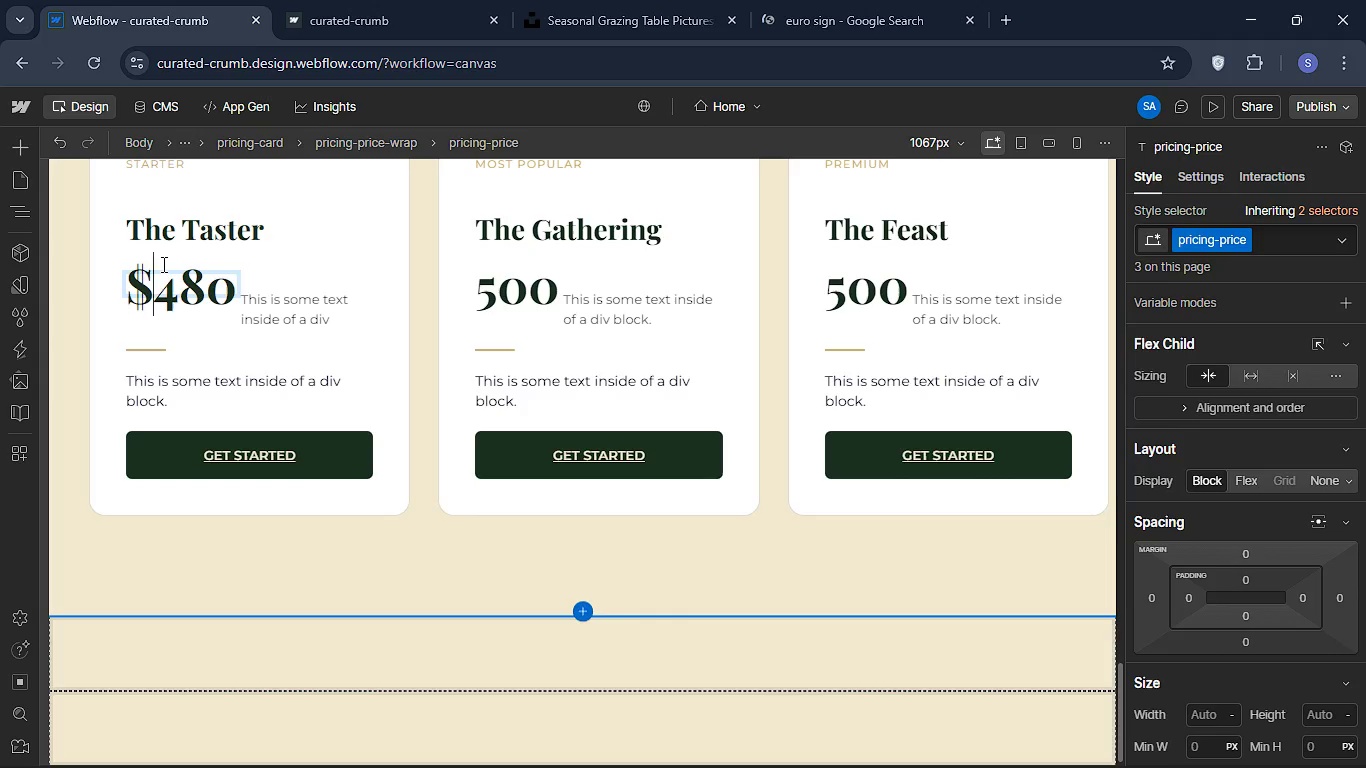 
key(Backspace)
 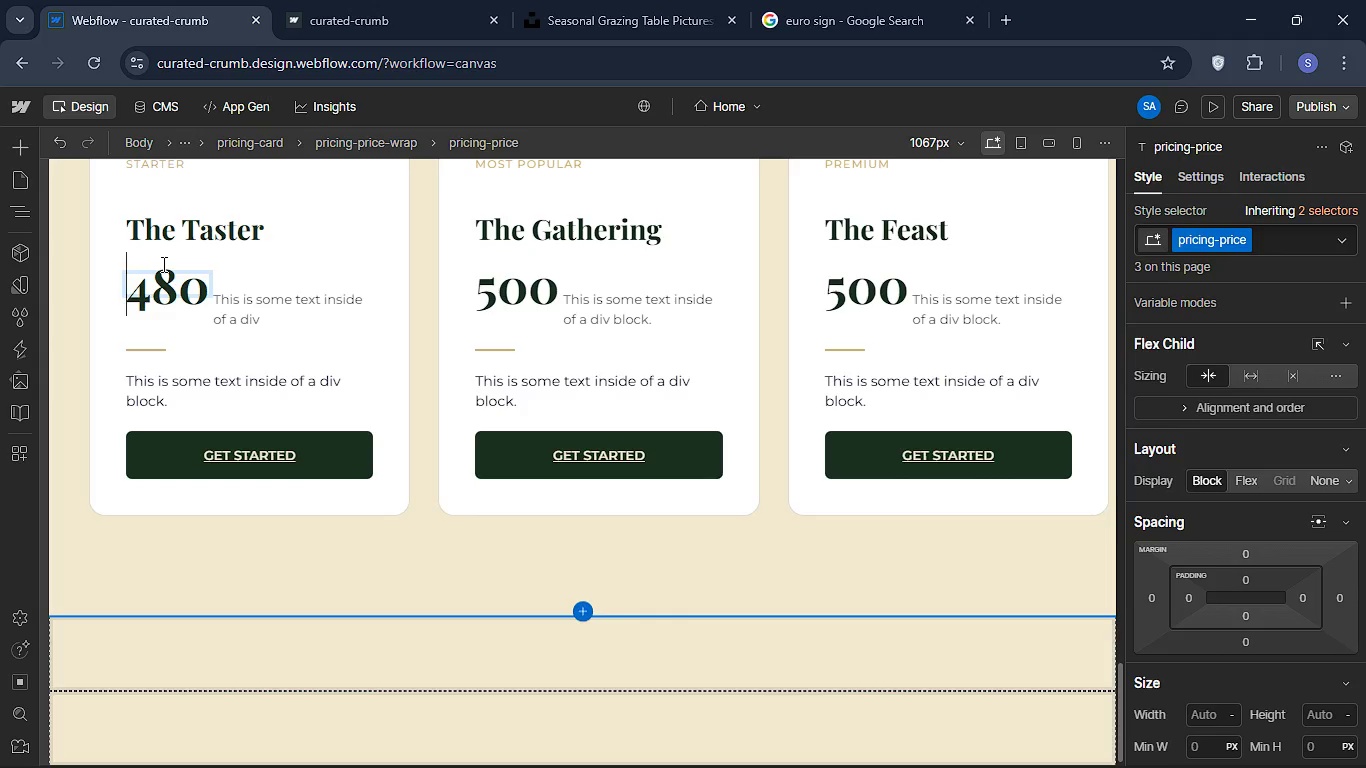 
key(Shift+3)
 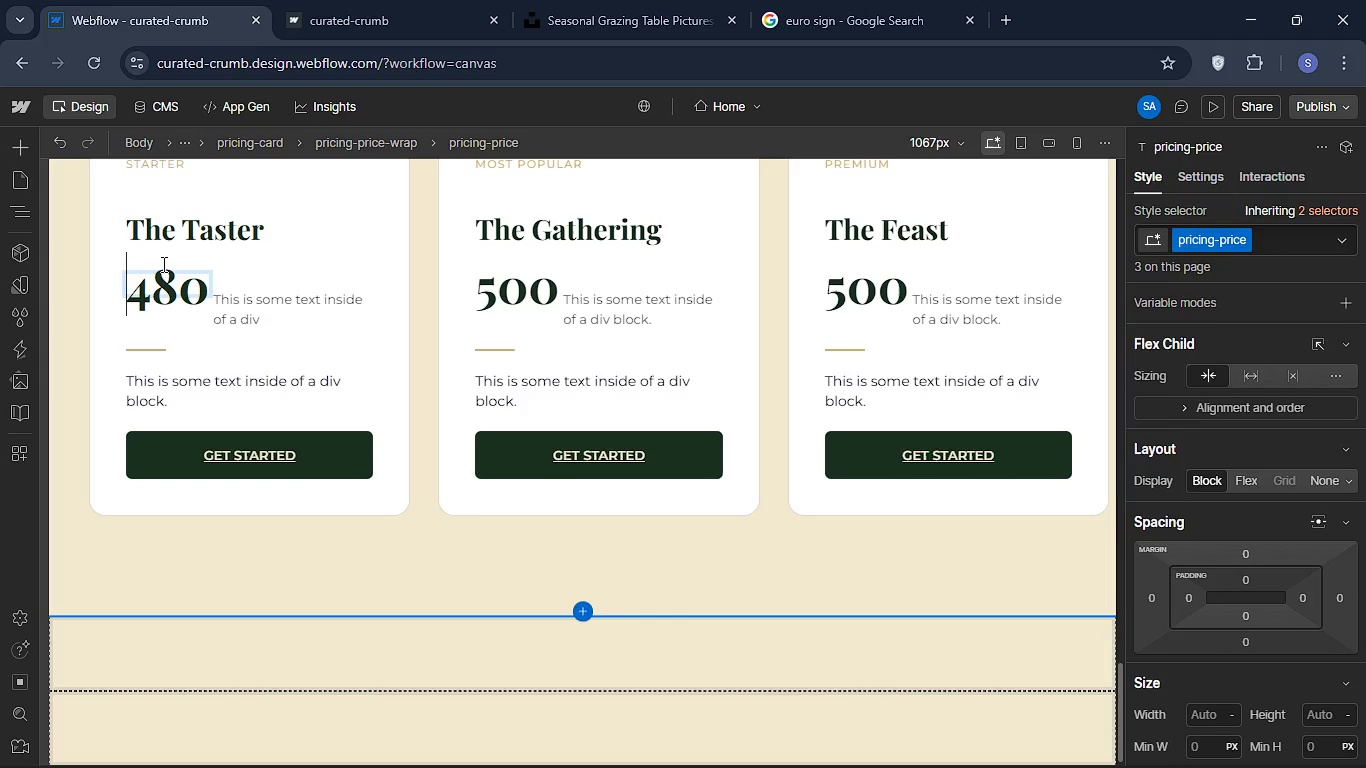 
key(Backspace)
 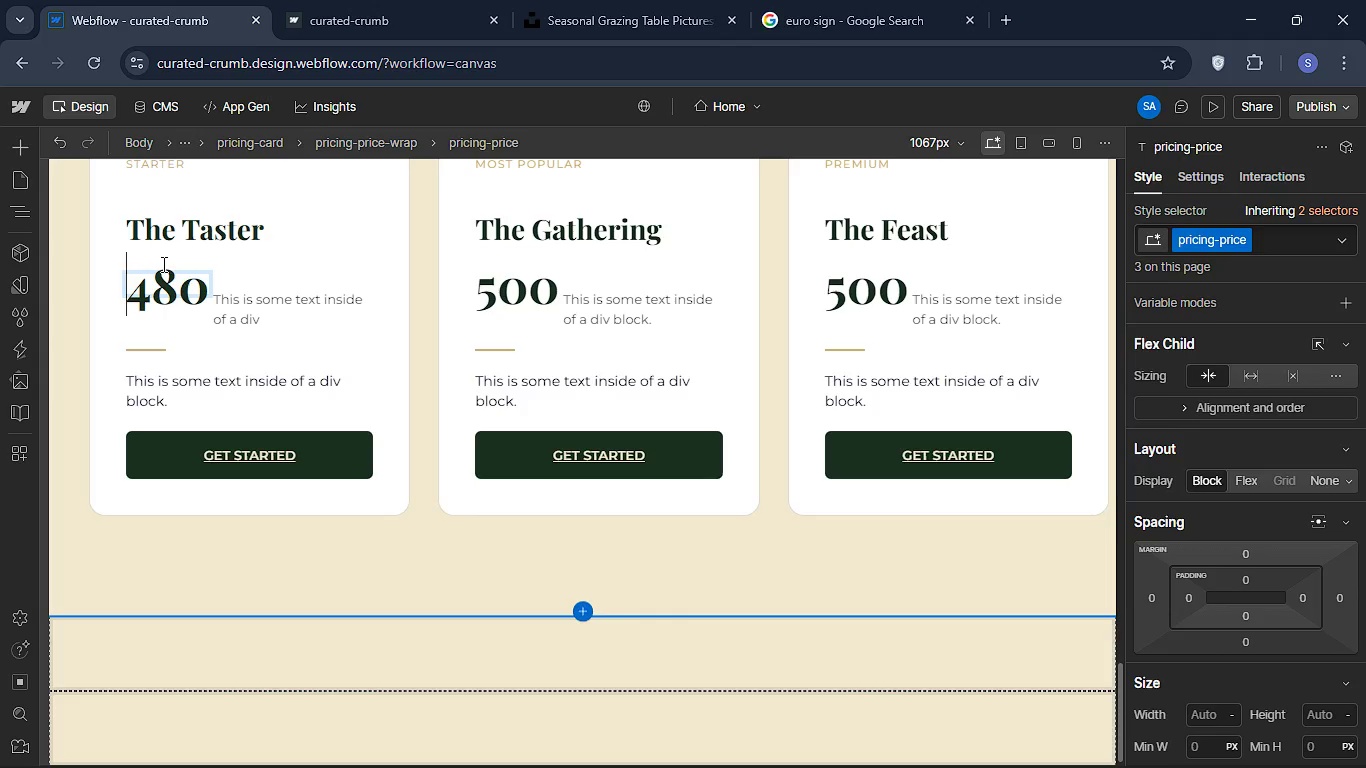 
key(Control+Shift+3)
 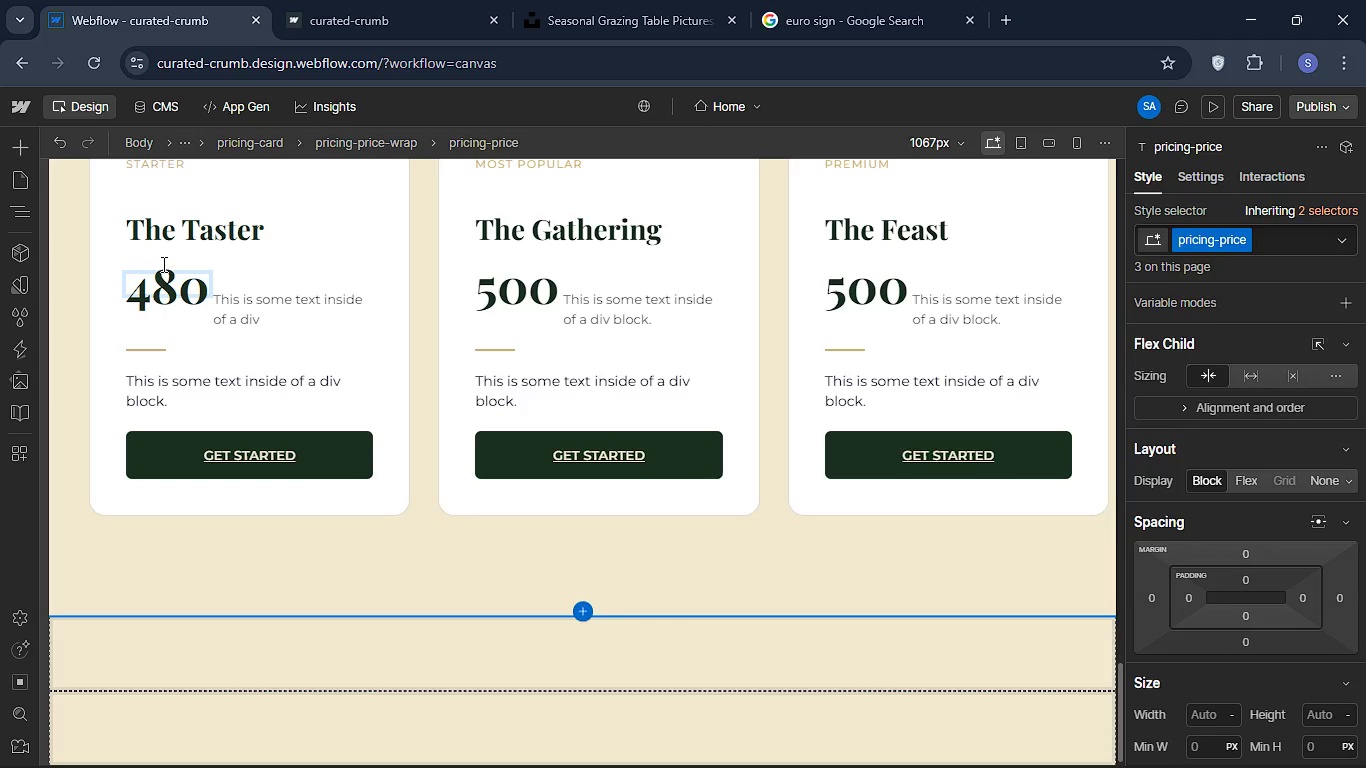 
key(Alt+Control+3)
 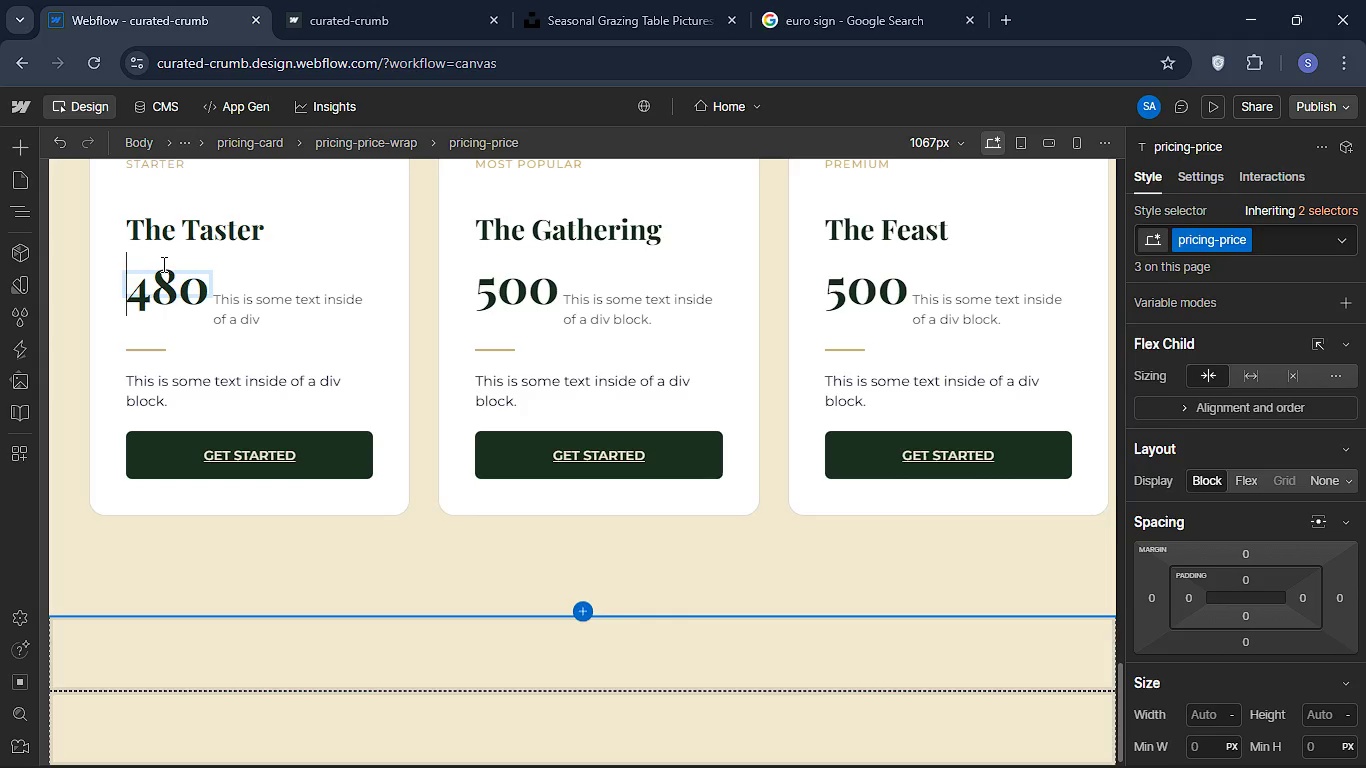 
key(Alt+Shift+3)
 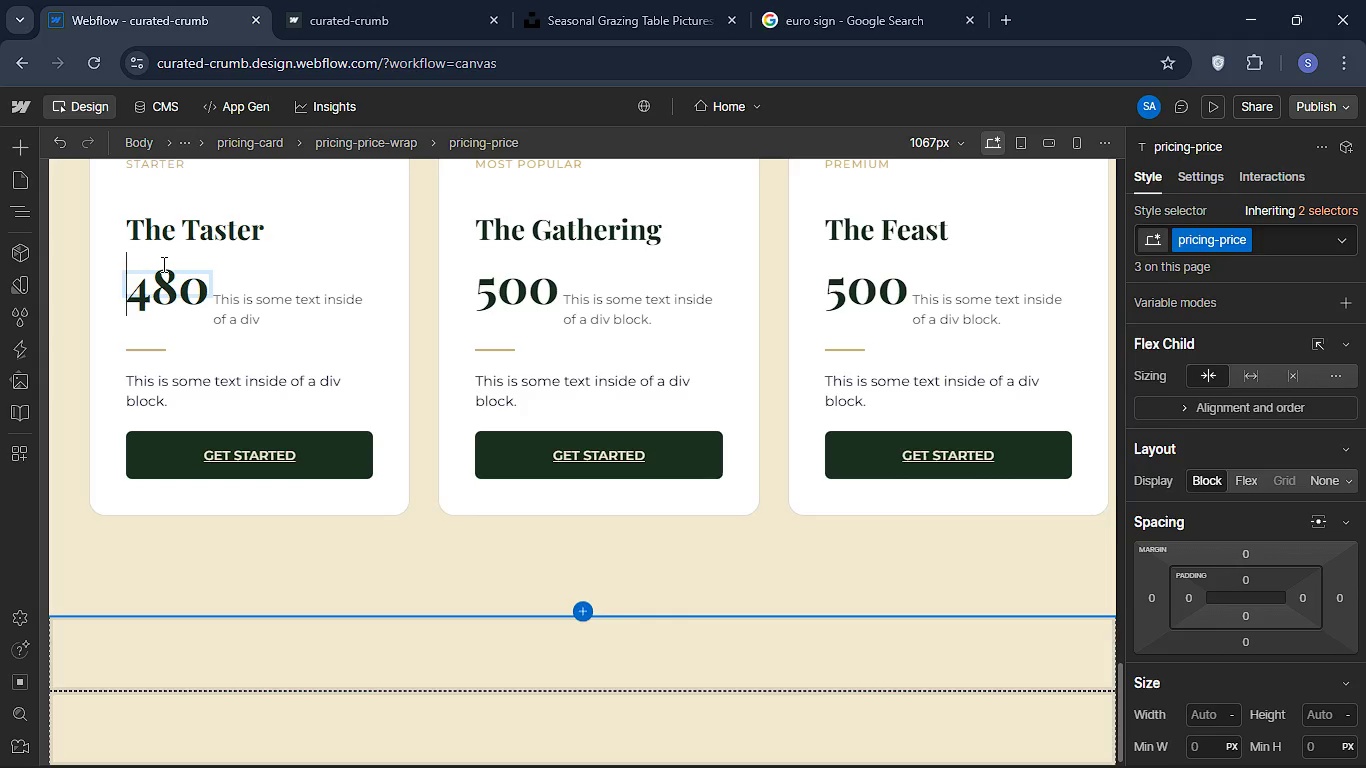 
key(Alt+Shift+3)
 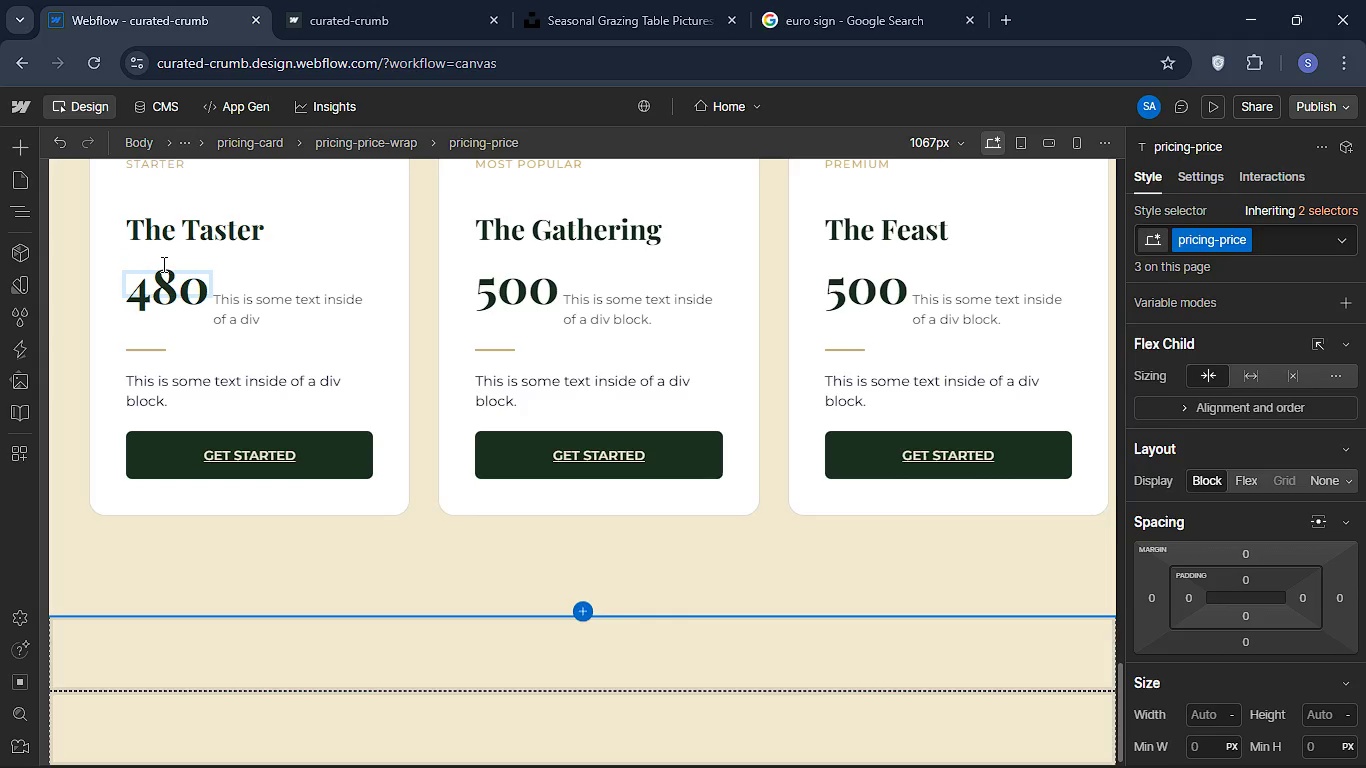 
hold_key(key=ShiftLeft, duration=0.38)
 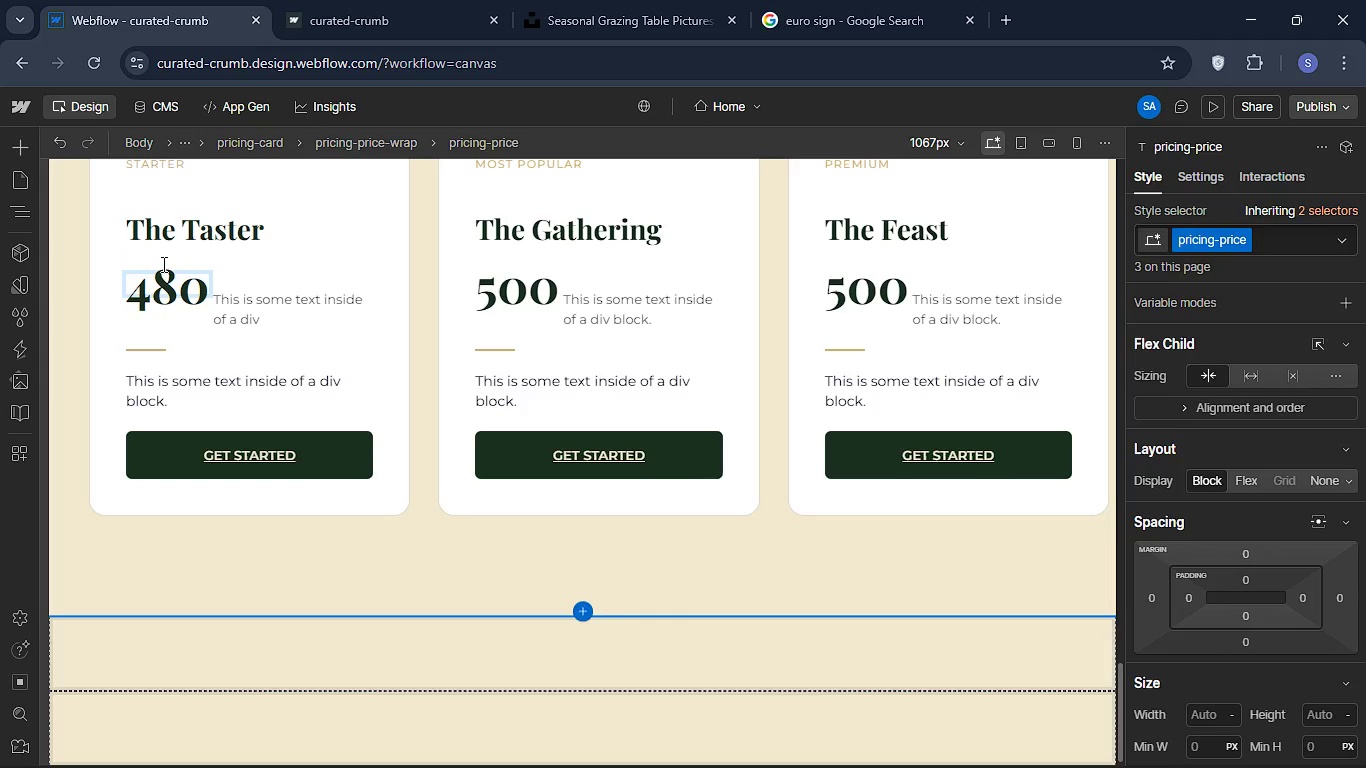 
key(Alt+Control+Shift+3)
 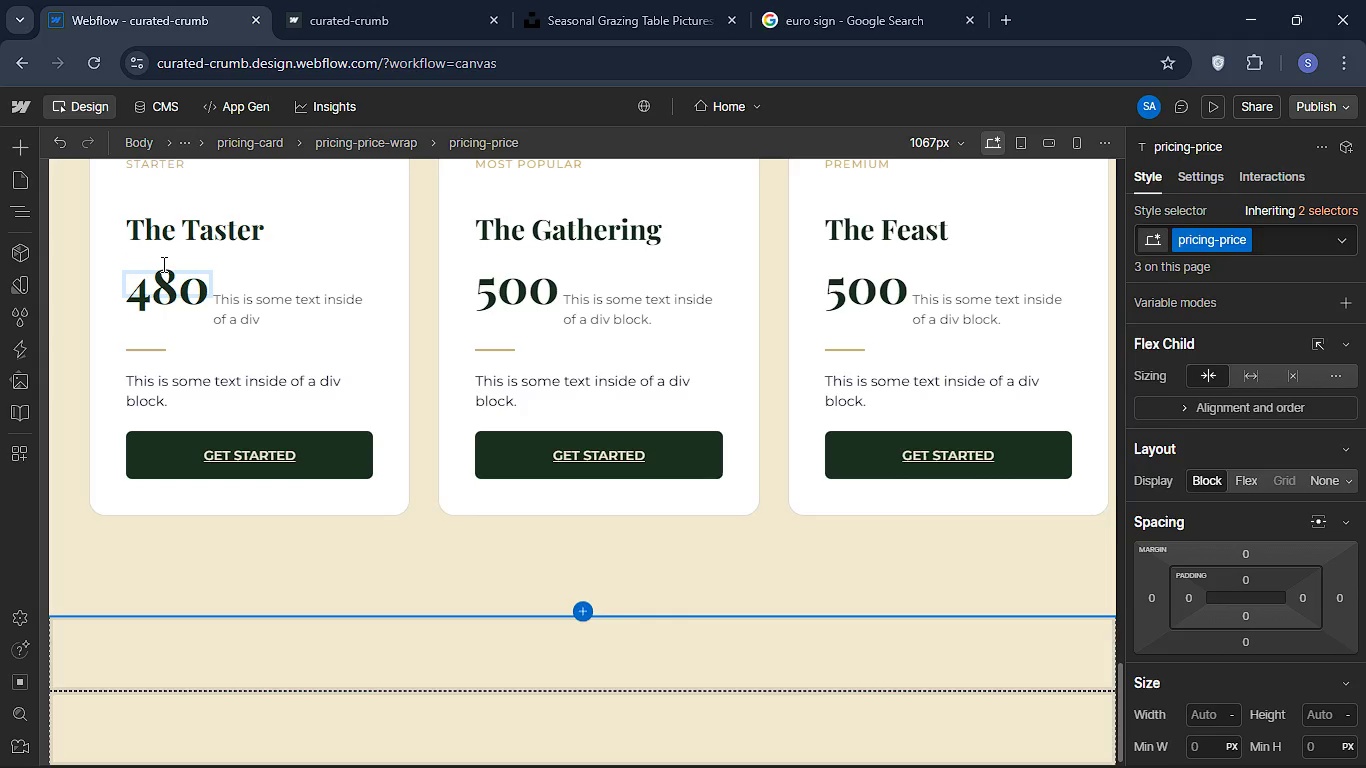 
key(Alt+Shift+3)
 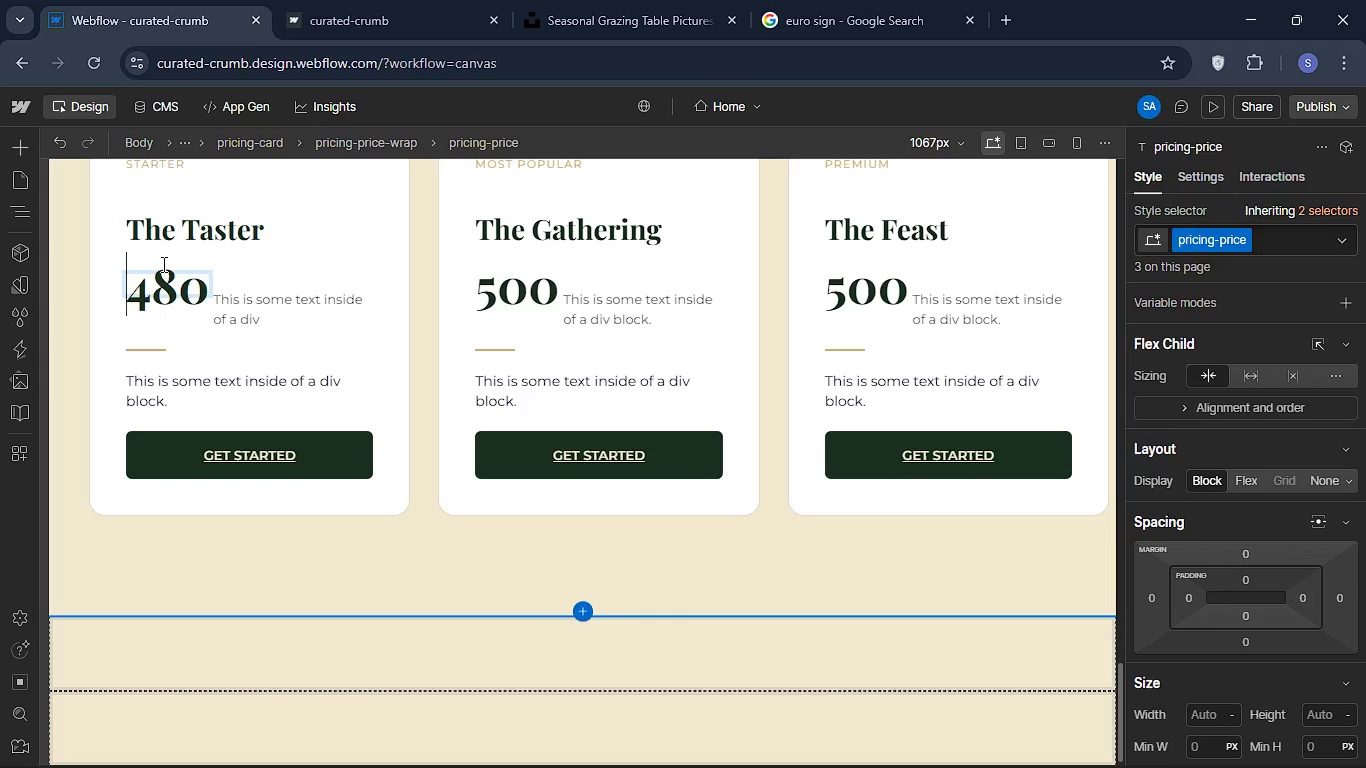 
hold_key(key=ShiftLeft, duration=0.62)
 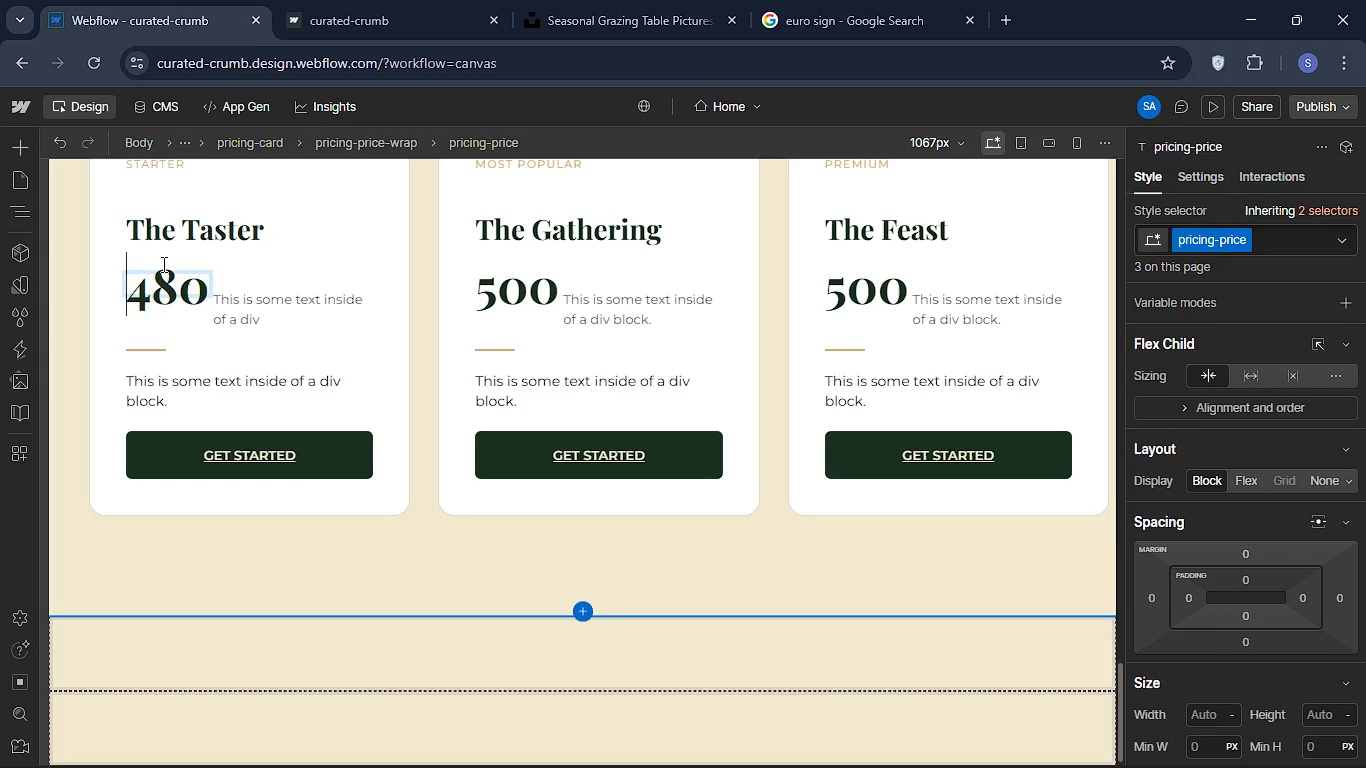 
hold_key(key=ShiftLeft, duration=0.42)
 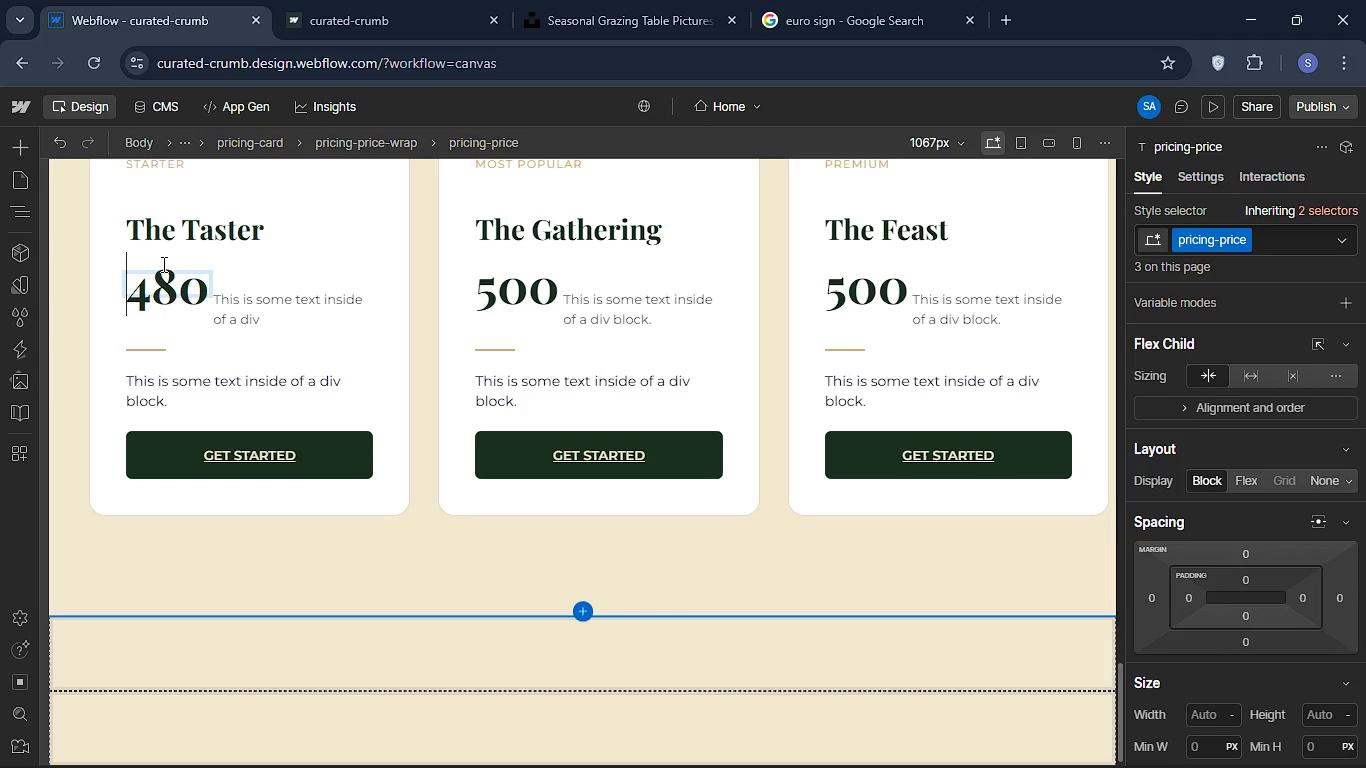 
hold_key(key=ControlLeft, duration=0.47)
 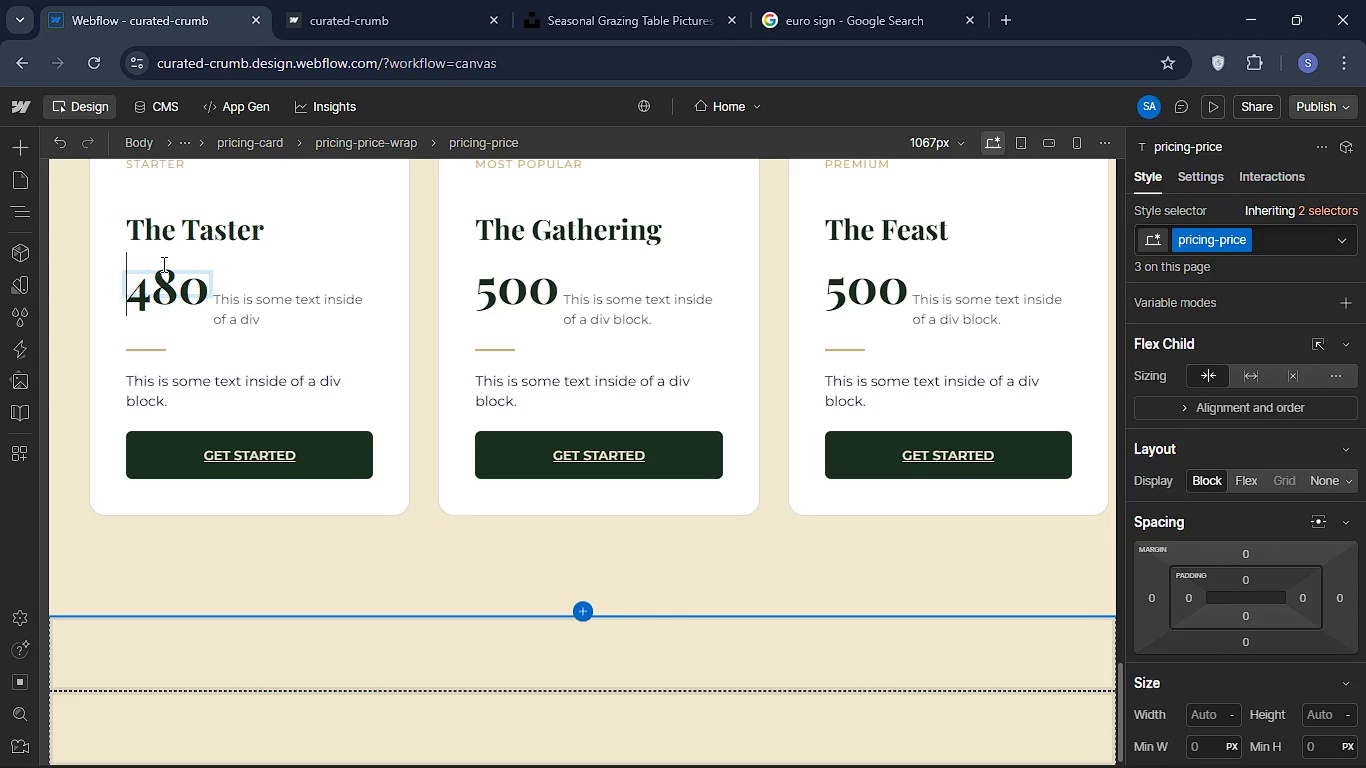 
hold_key(key=ControlLeft, duration=0.41)
 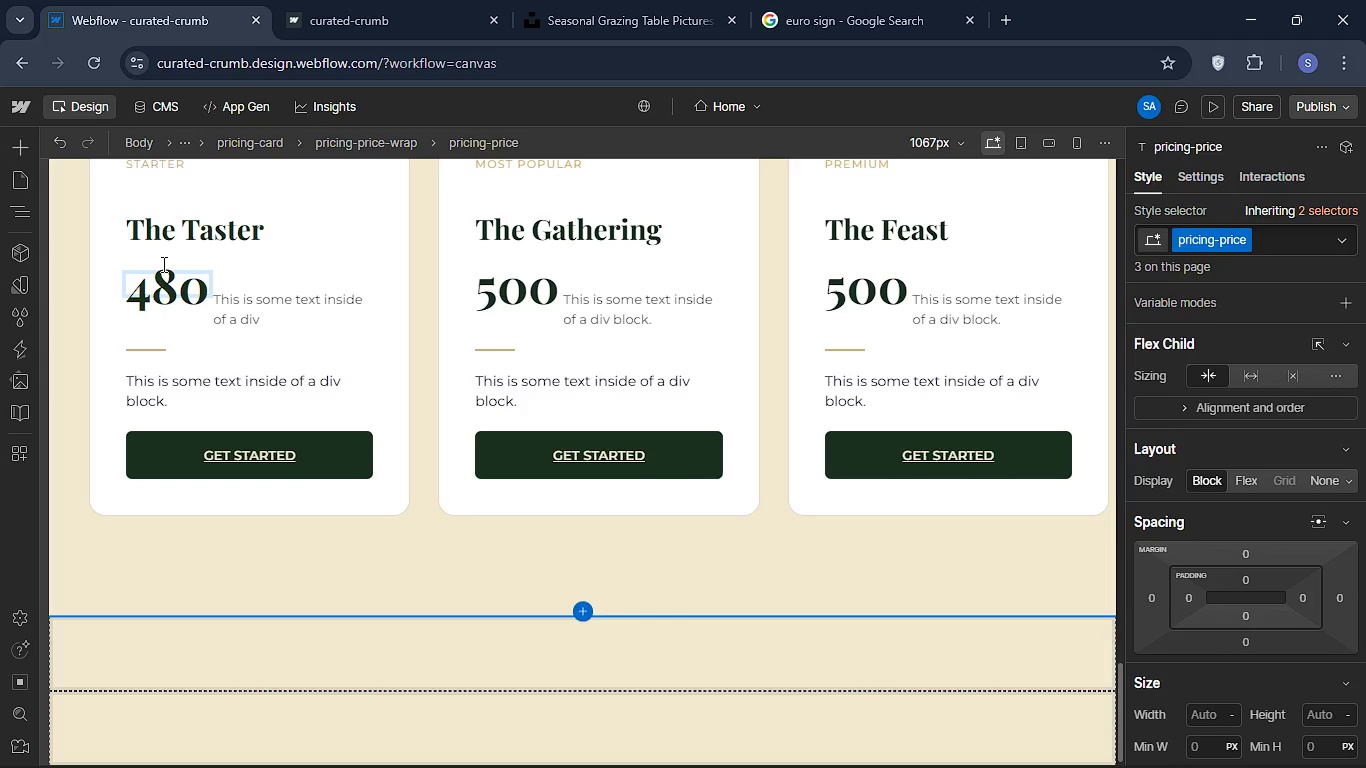 
hold_key(key=ShiftLeft, duration=0.48)
 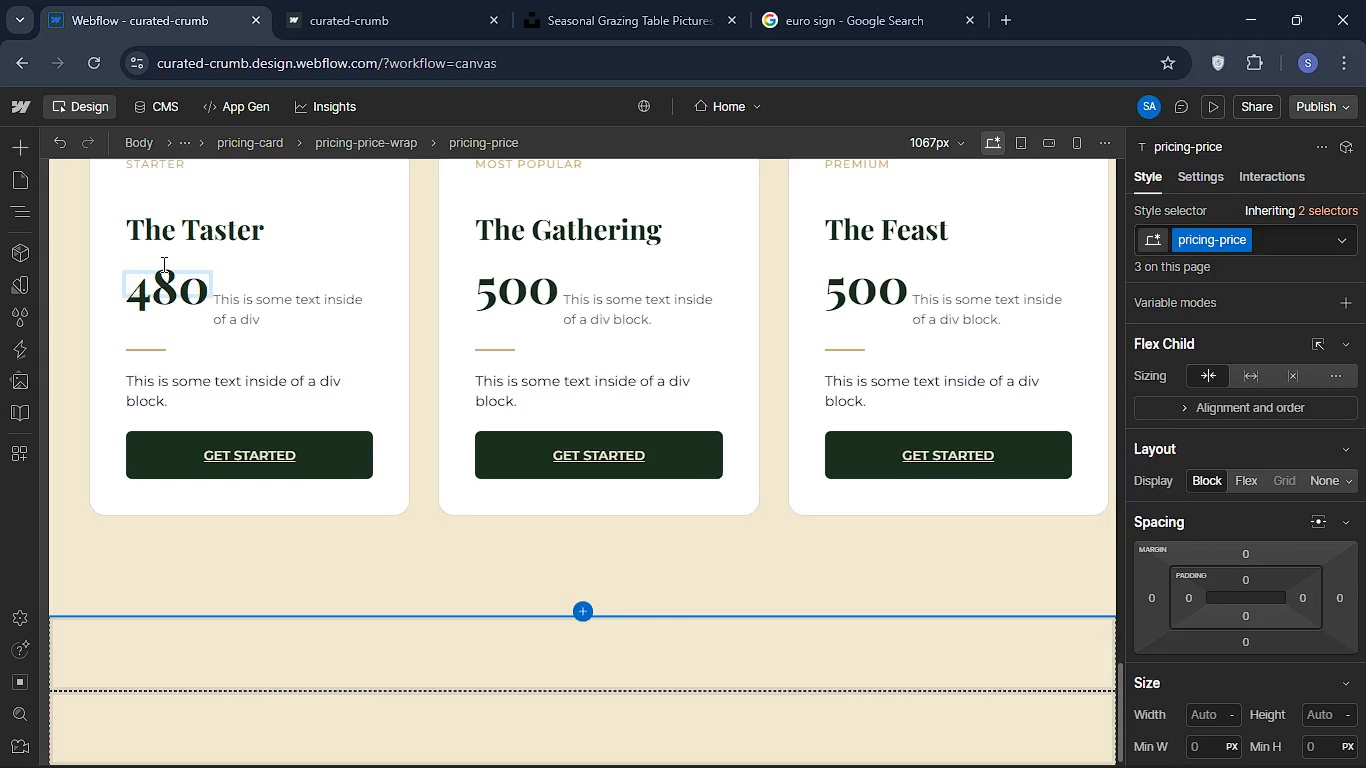 
hold_key(key=ShiftLeft, duration=0.41)
 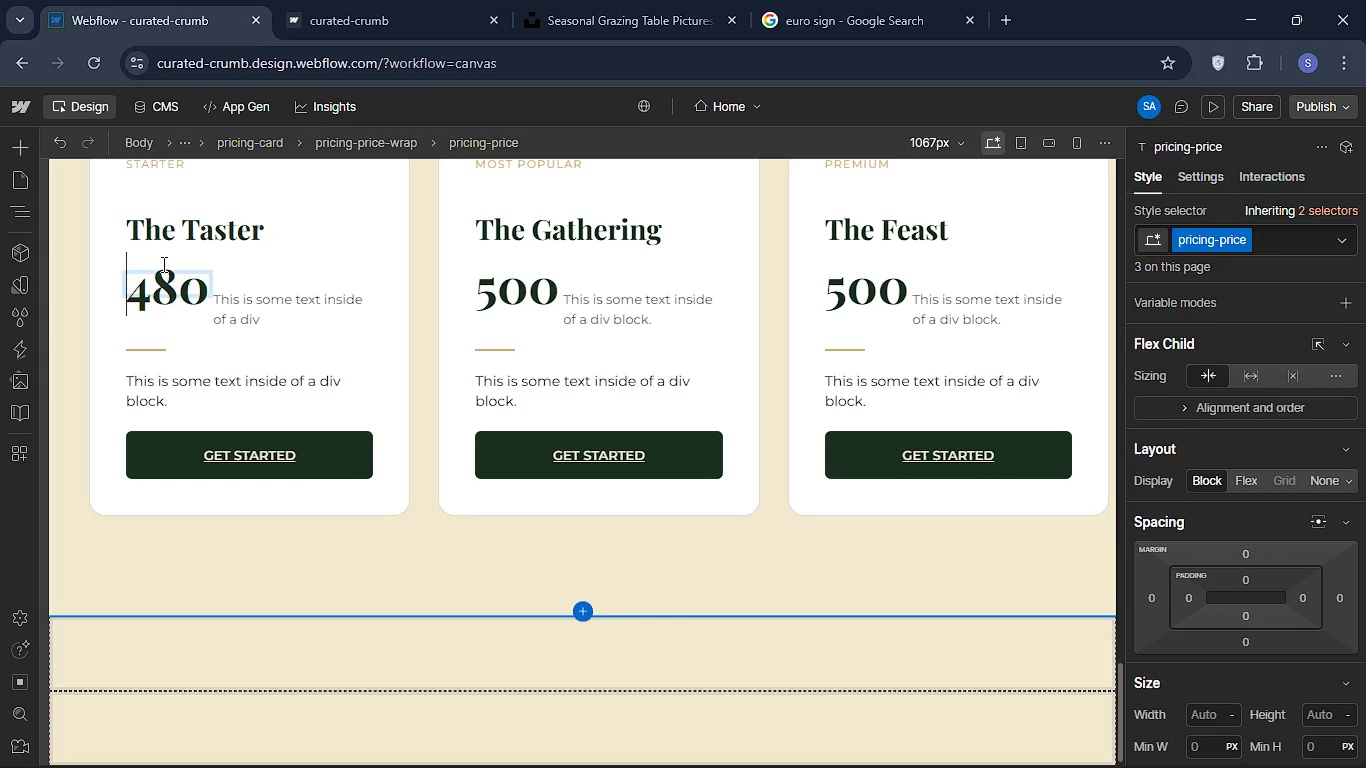 
key(Shift+3)
 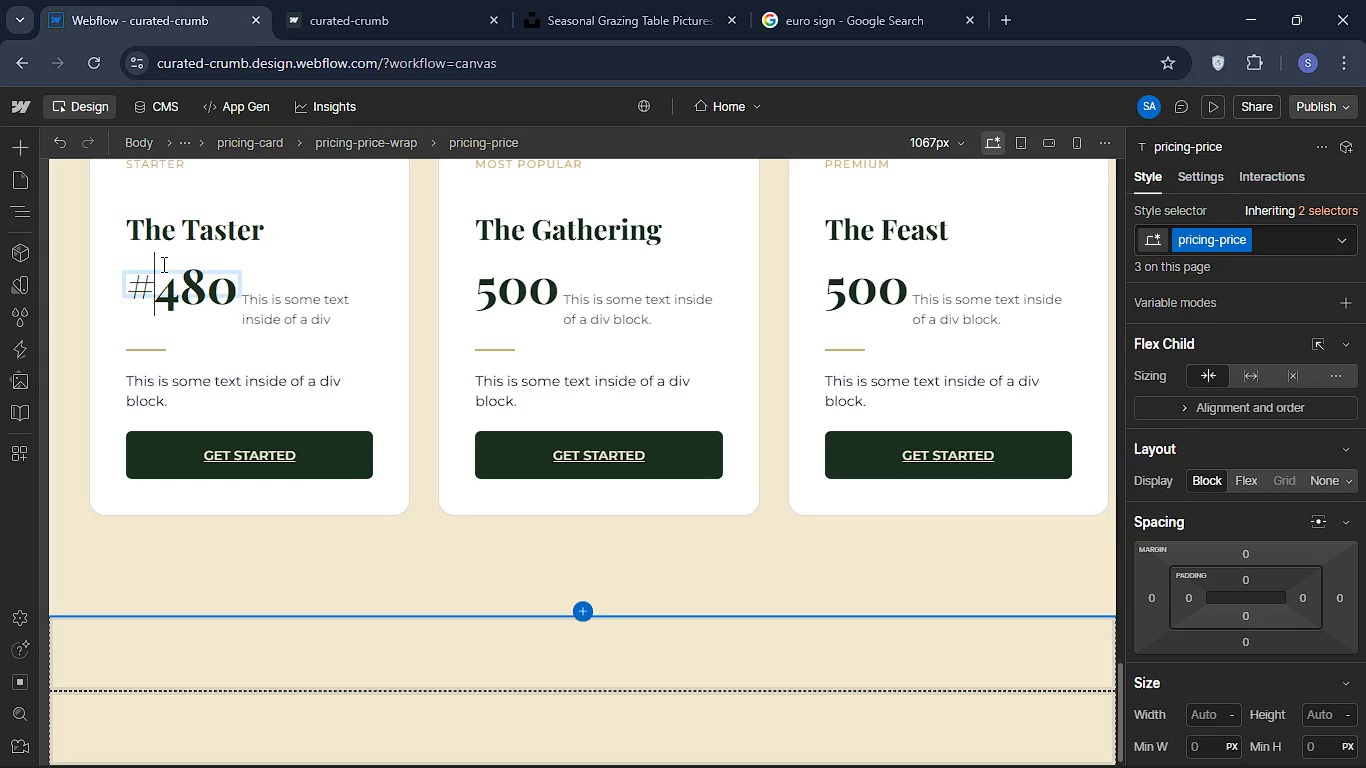 
key(Backspace)
 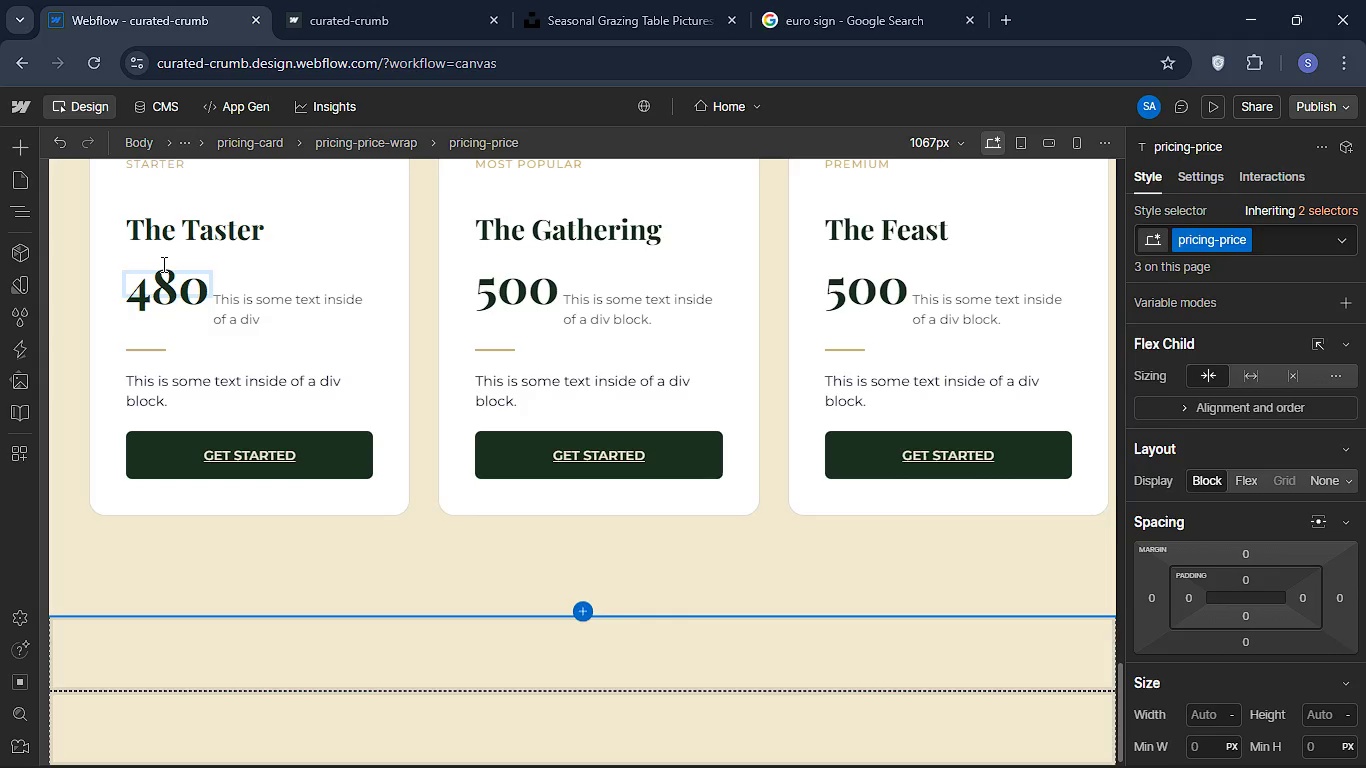 
key(Backspace)
 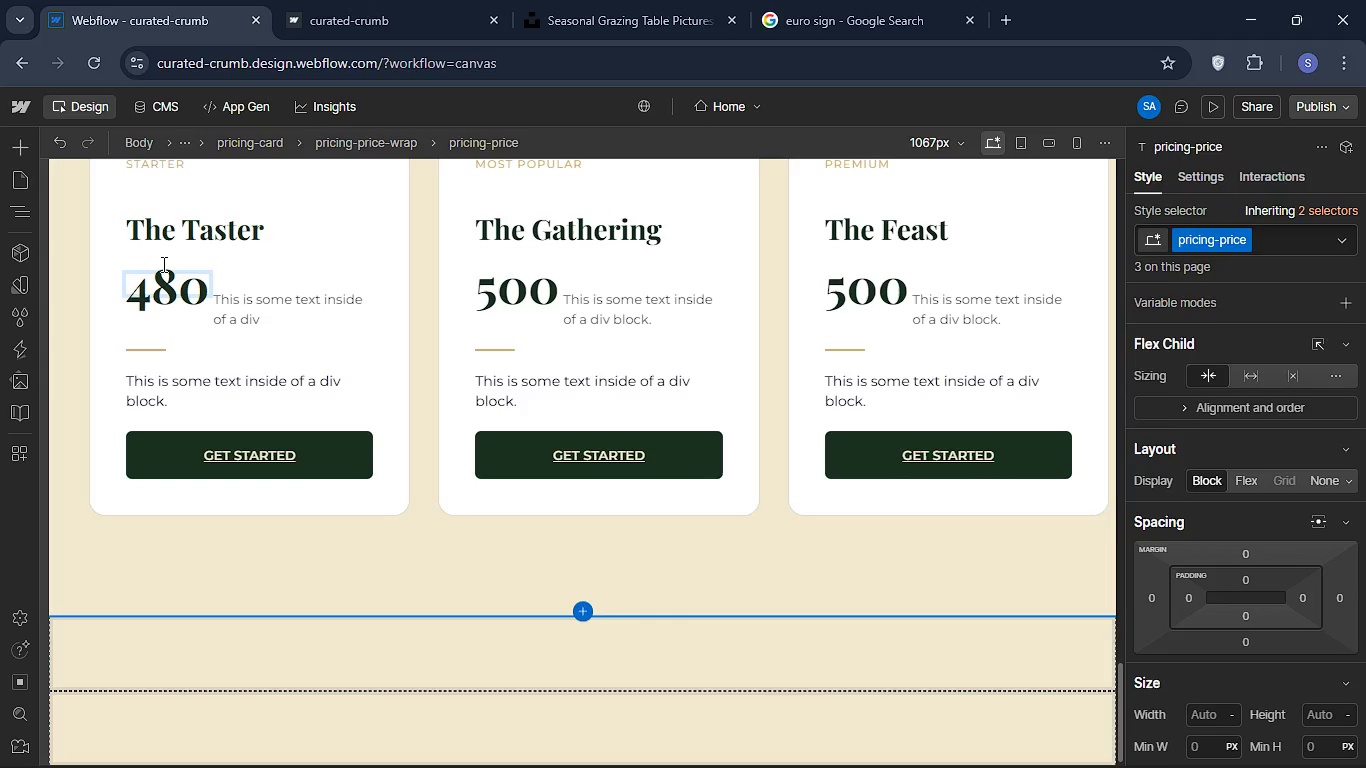 
key(Shift+4)
 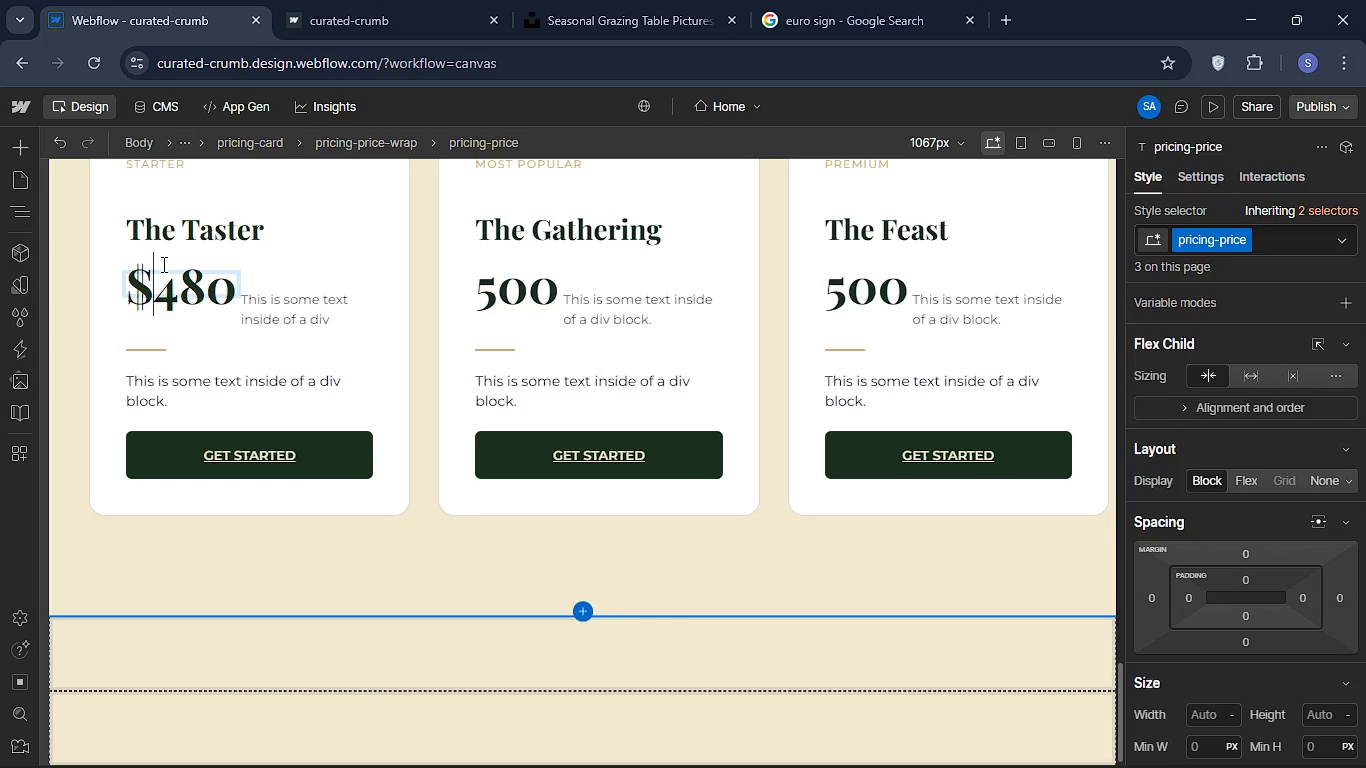 
wait(12.5)
 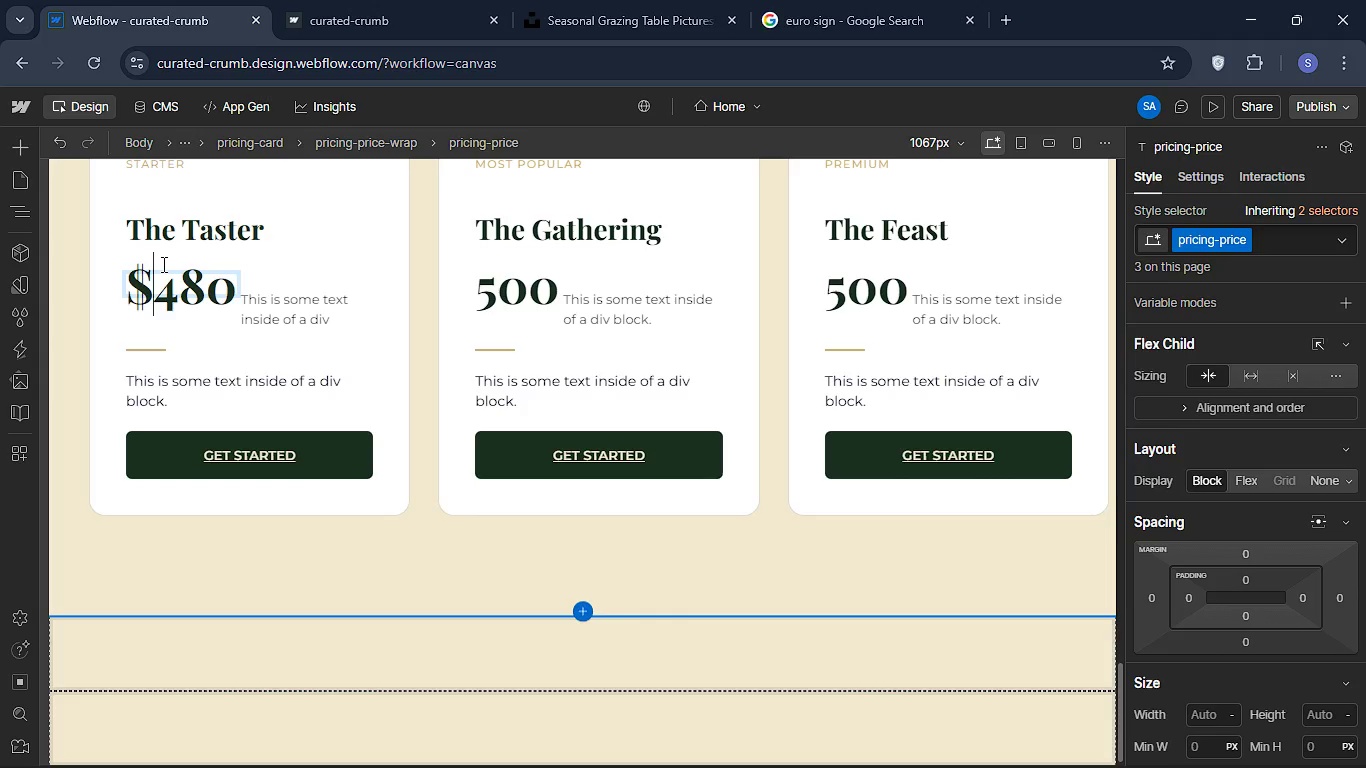 
double_click([217, 291])
 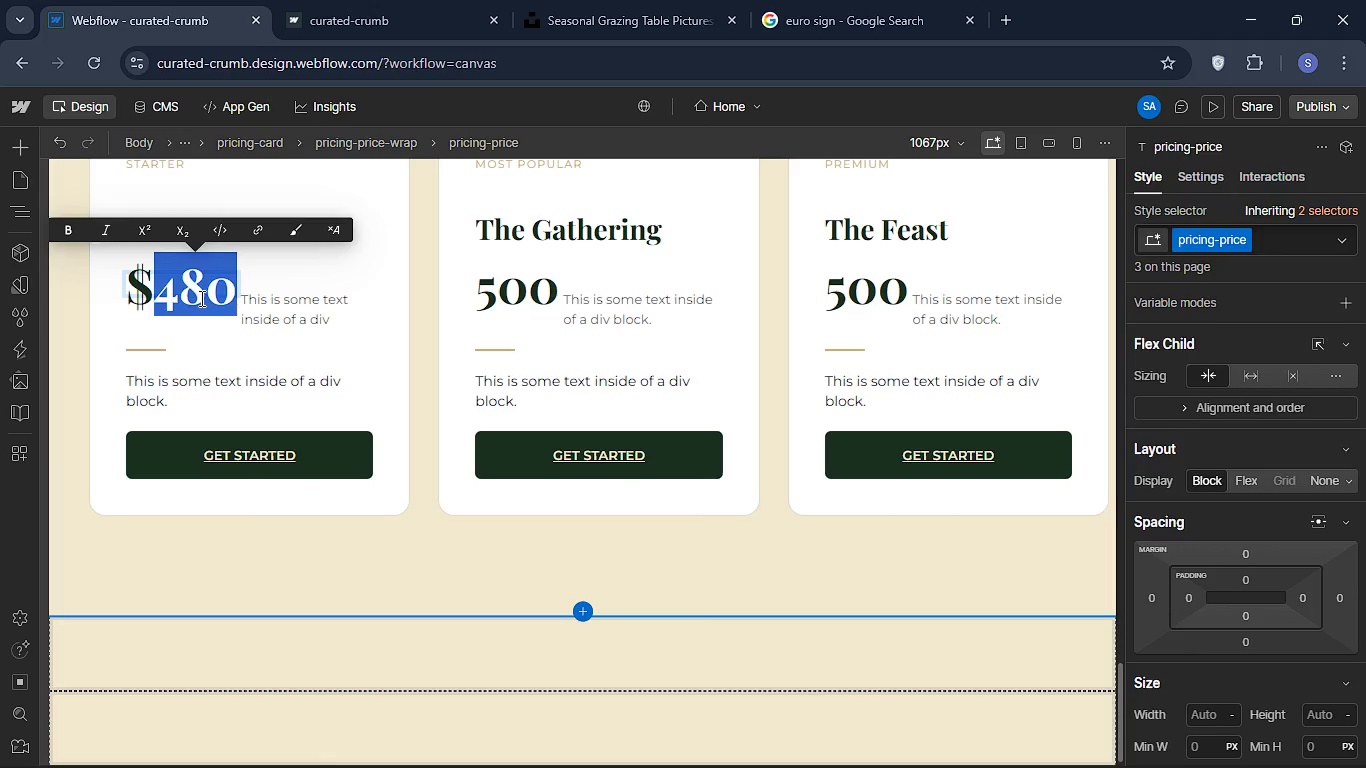 
left_click([200, 298])
 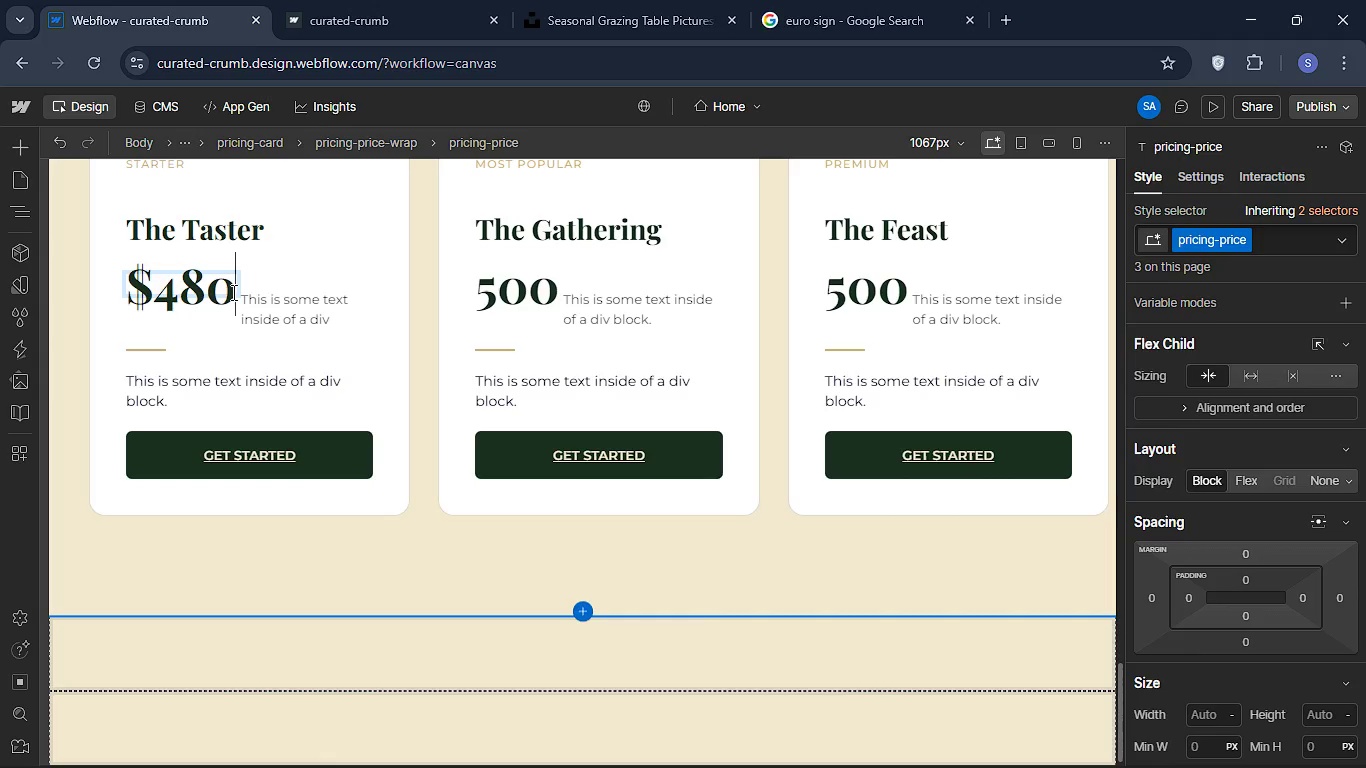 
left_click_drag(start_coordinate=[232, 292], to_coordinate=[113, 306])
 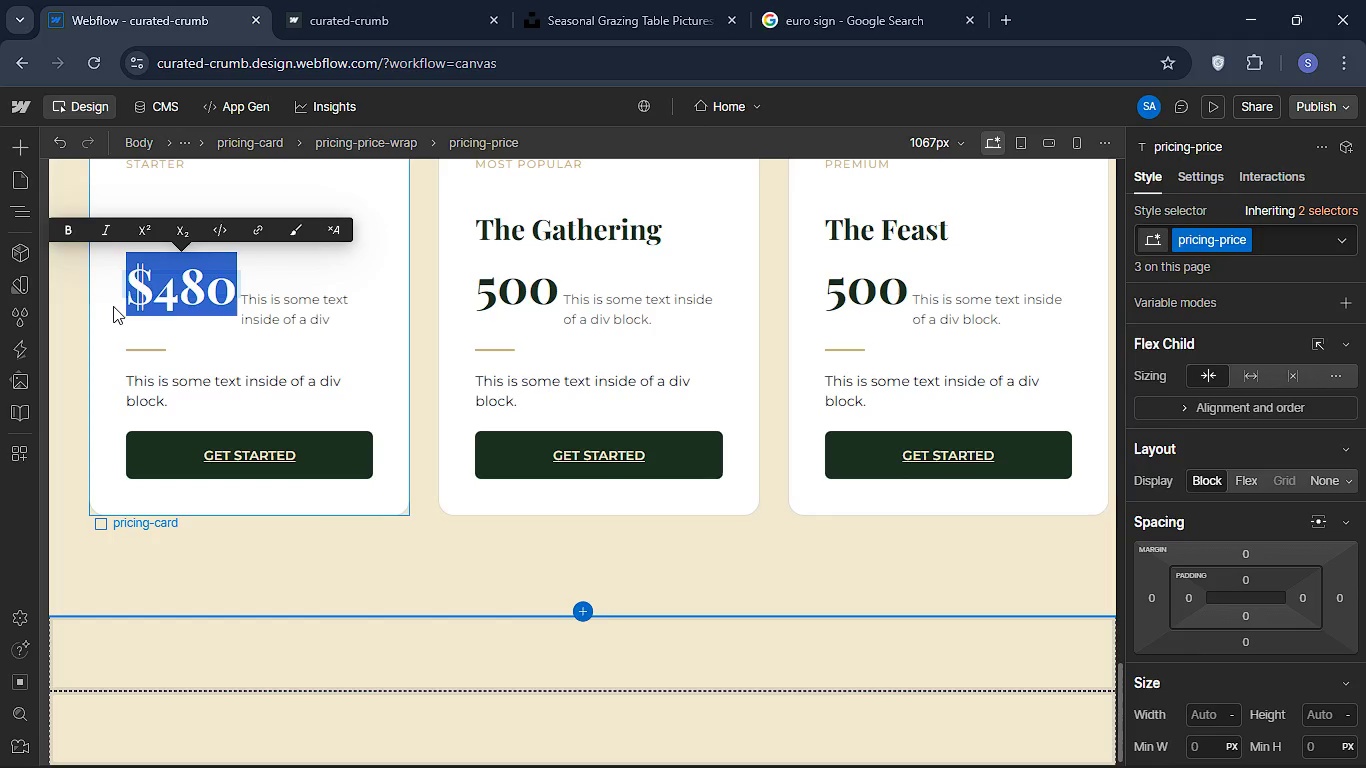 
key(Control+C)
 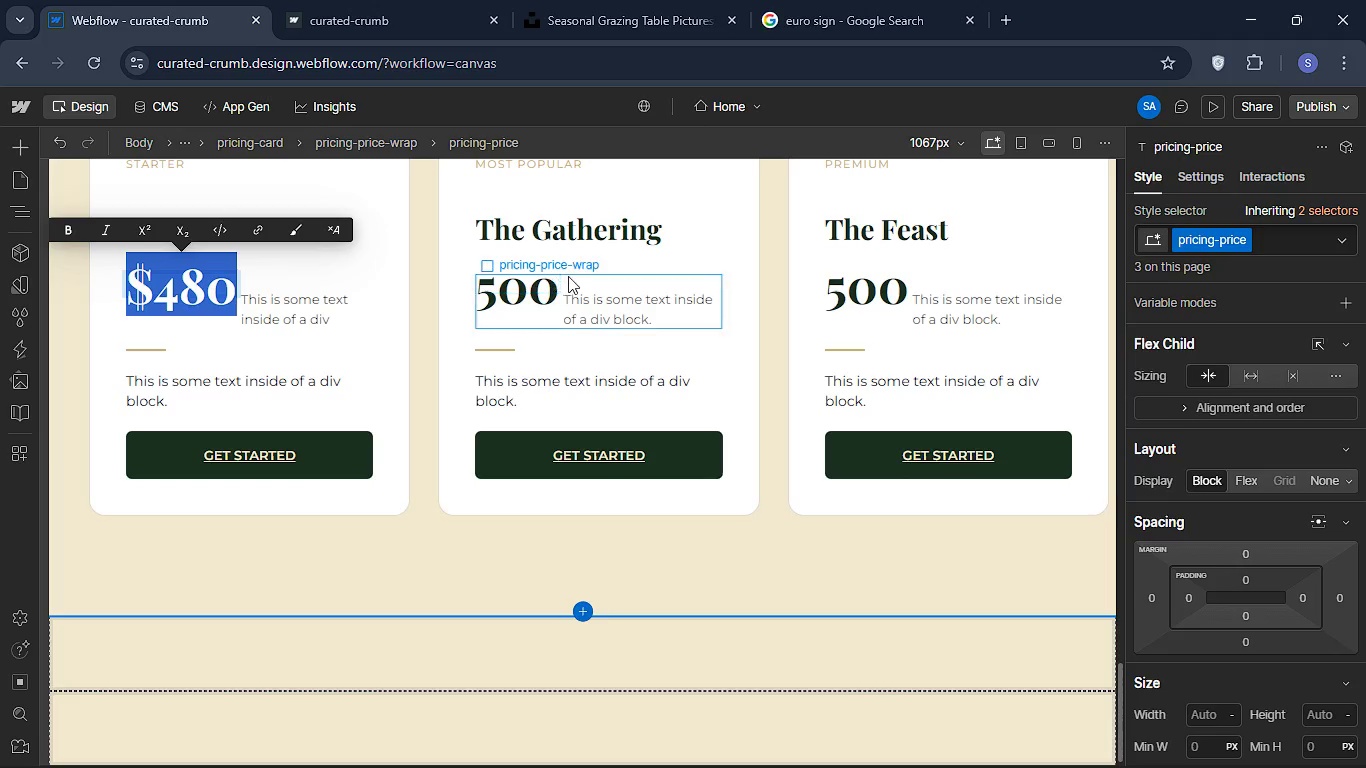 
double_click([541, 285])
 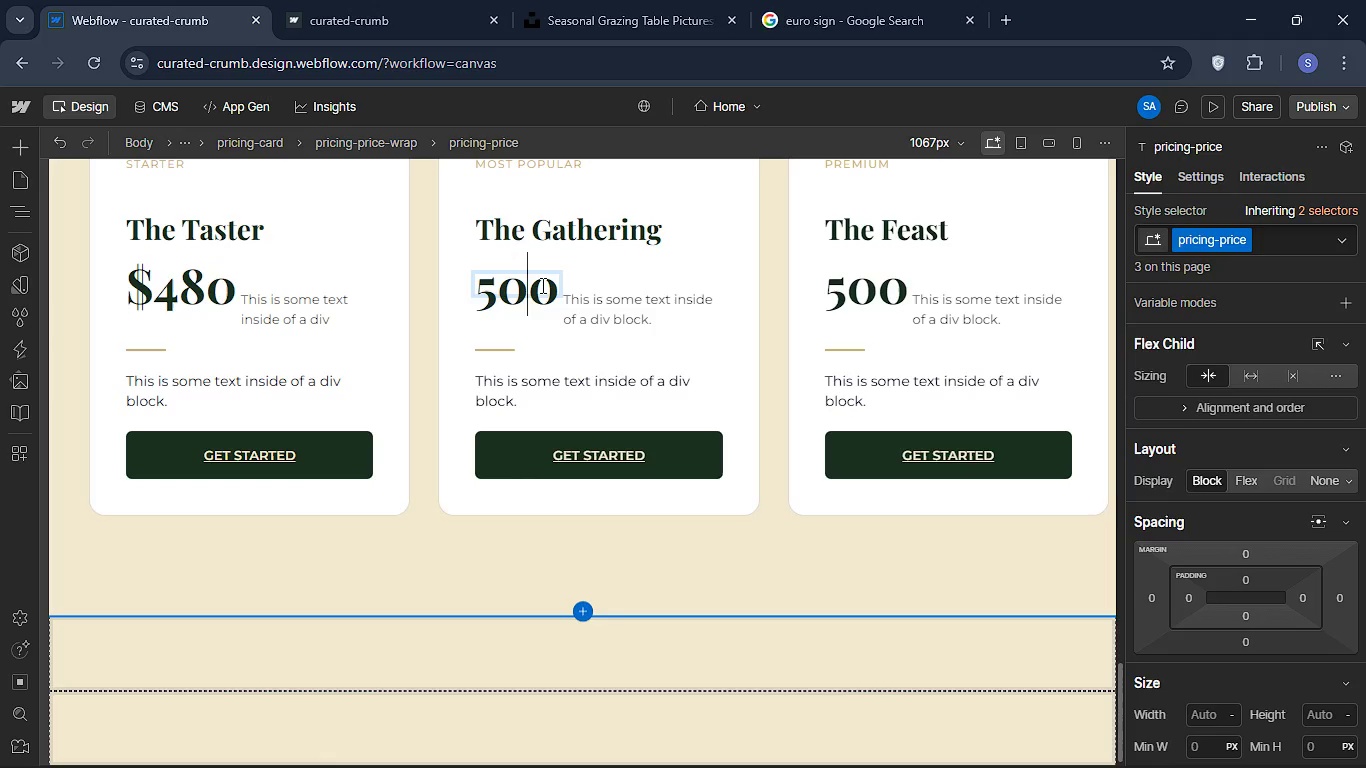 
key(Control+A)
 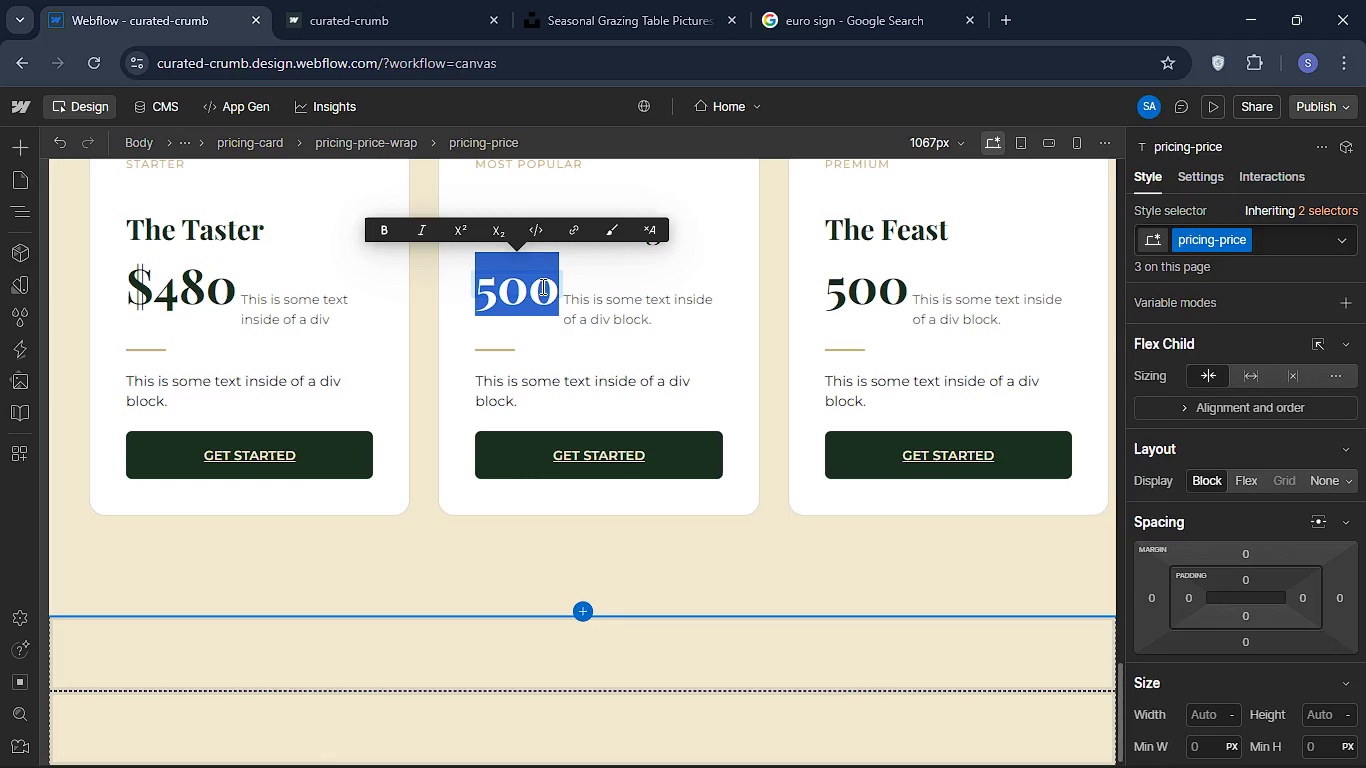 
key(Control+V)
 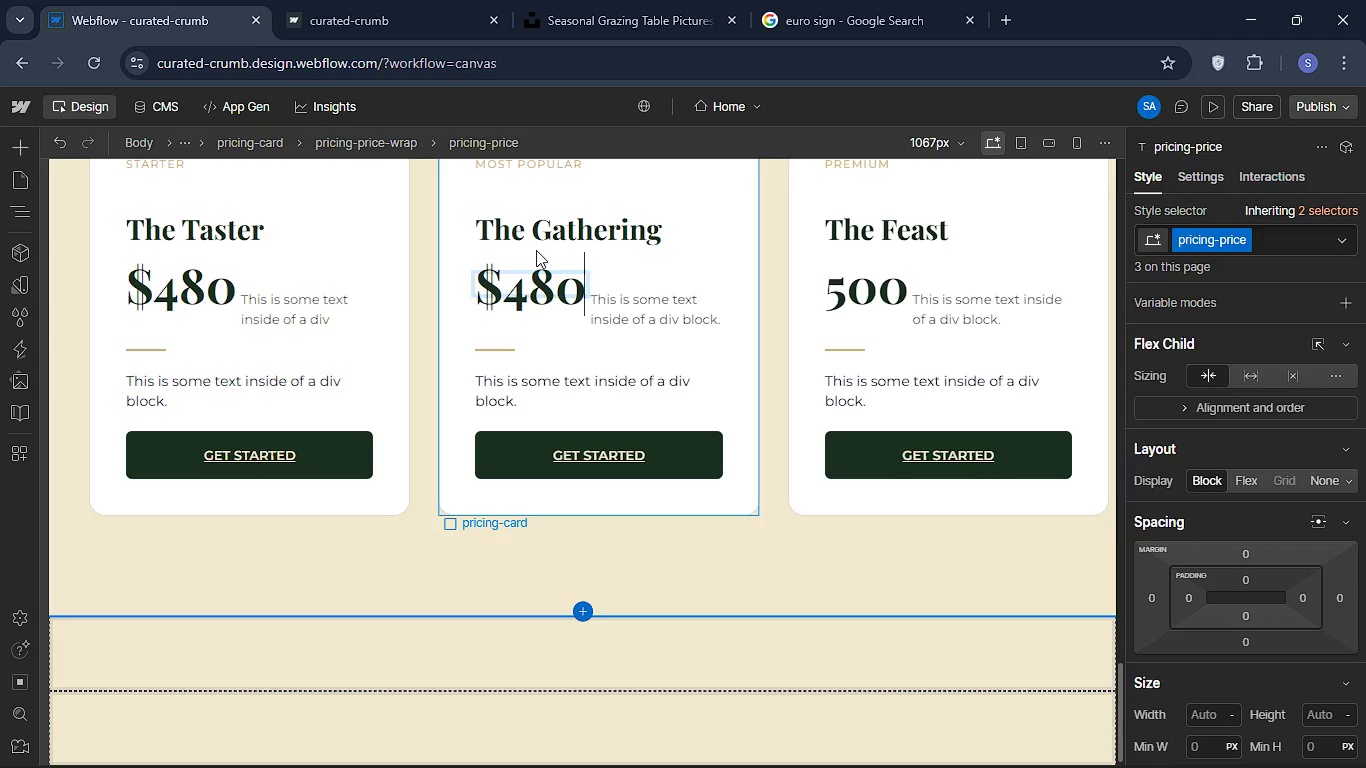 
key(Backspace)
key(Backspace)
key(Backspace)
type(950)
 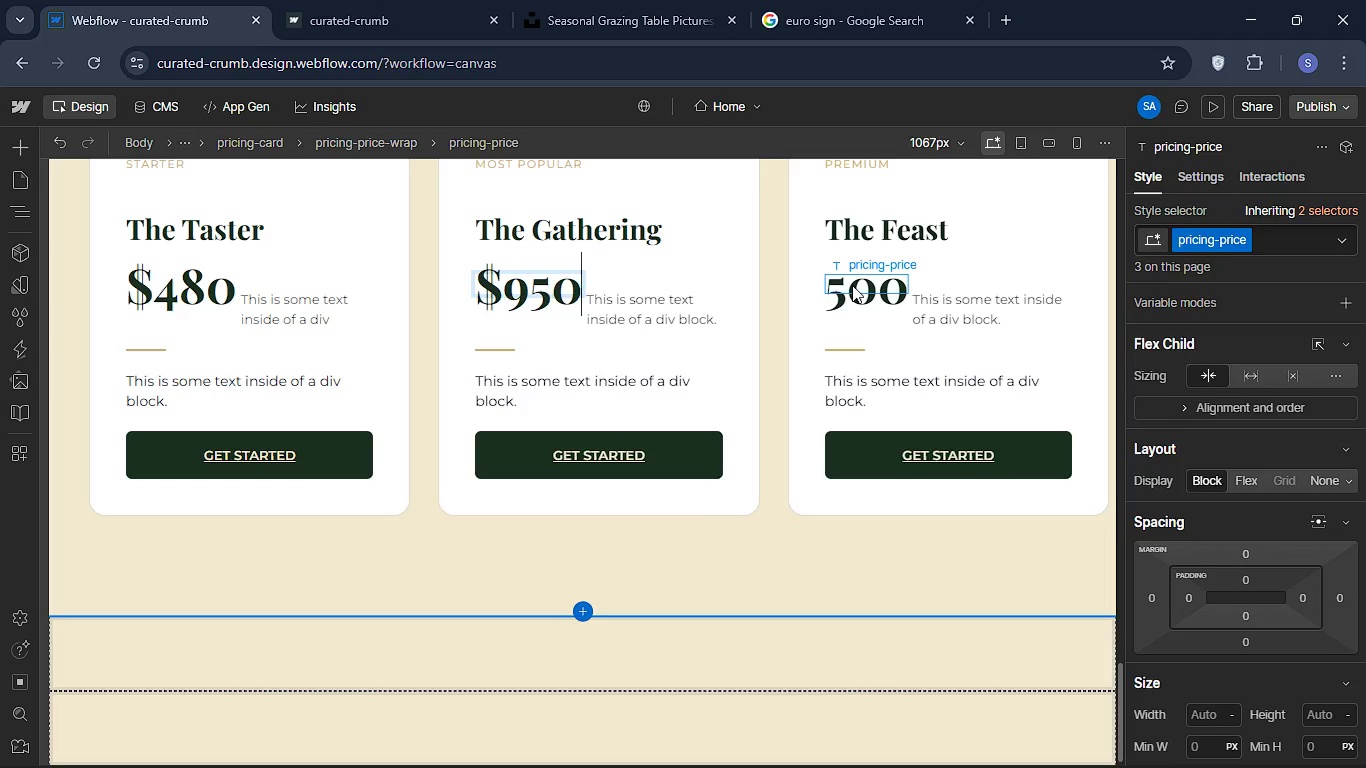 
double_click([852, 285])
 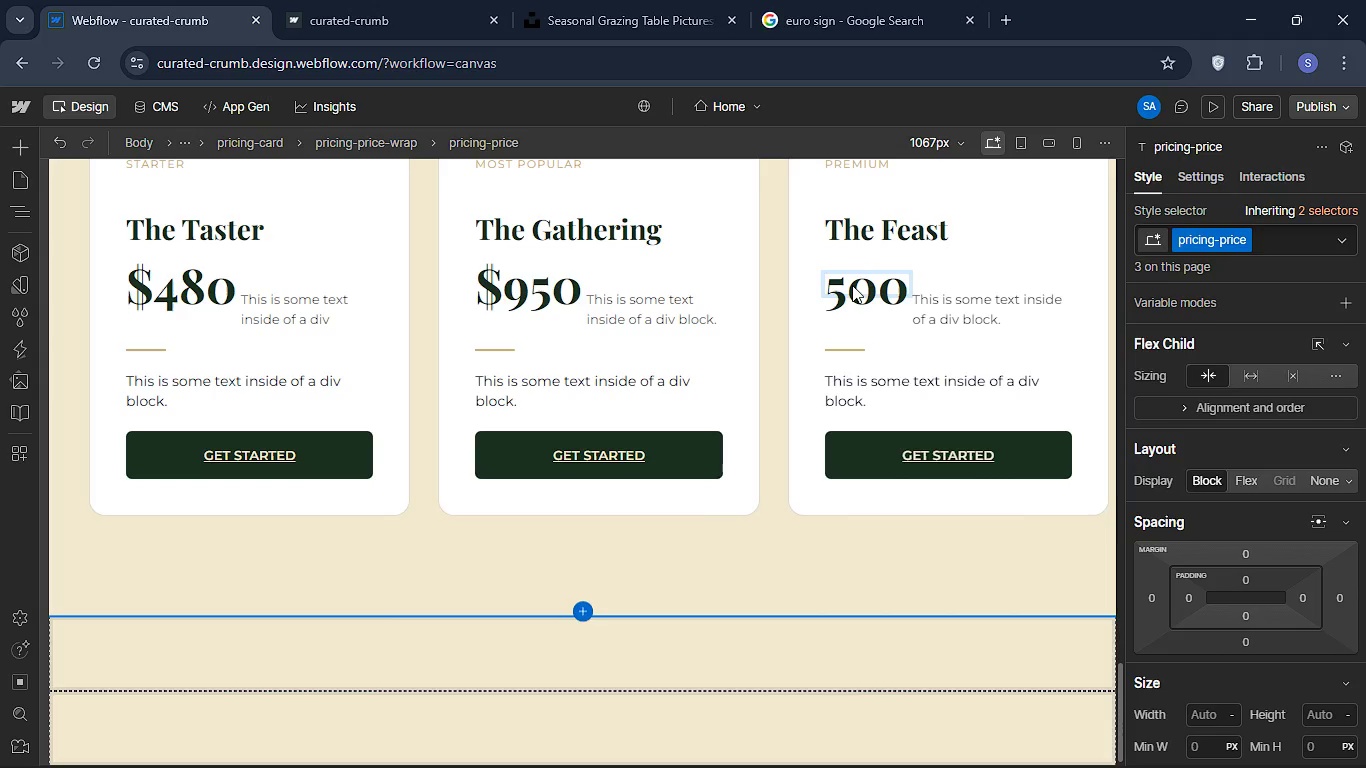 
key(Control+A)
 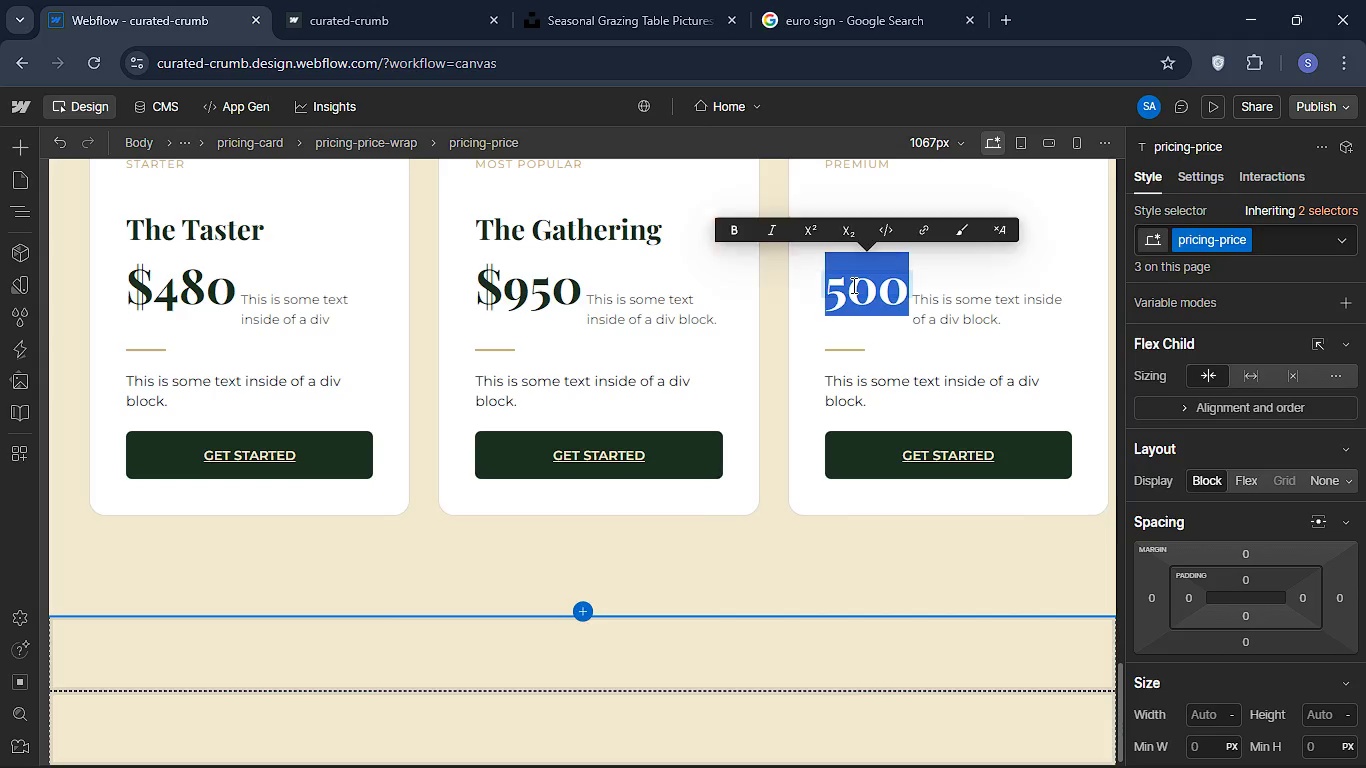 
key(Control+V)
 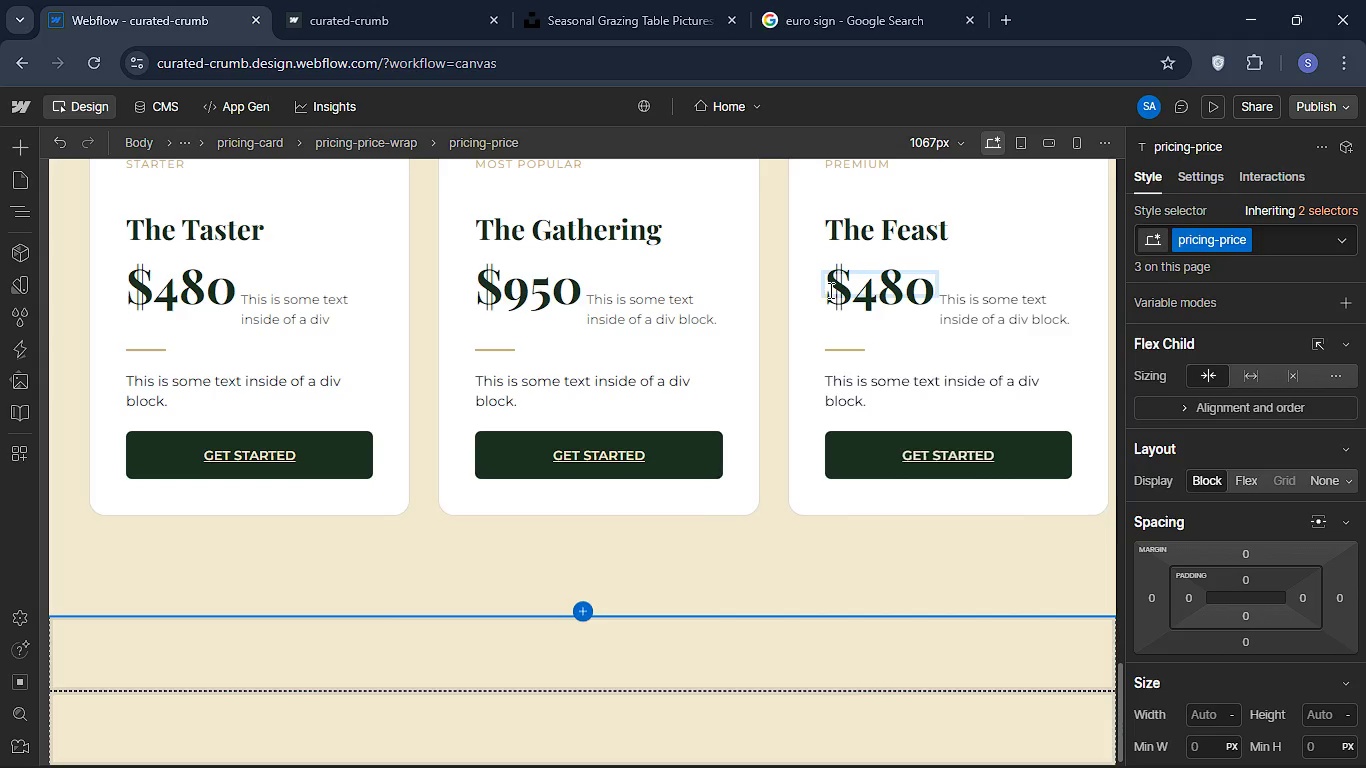 
key(Backspace)
key(Backspace)
key(Backspace)
type(1800)
 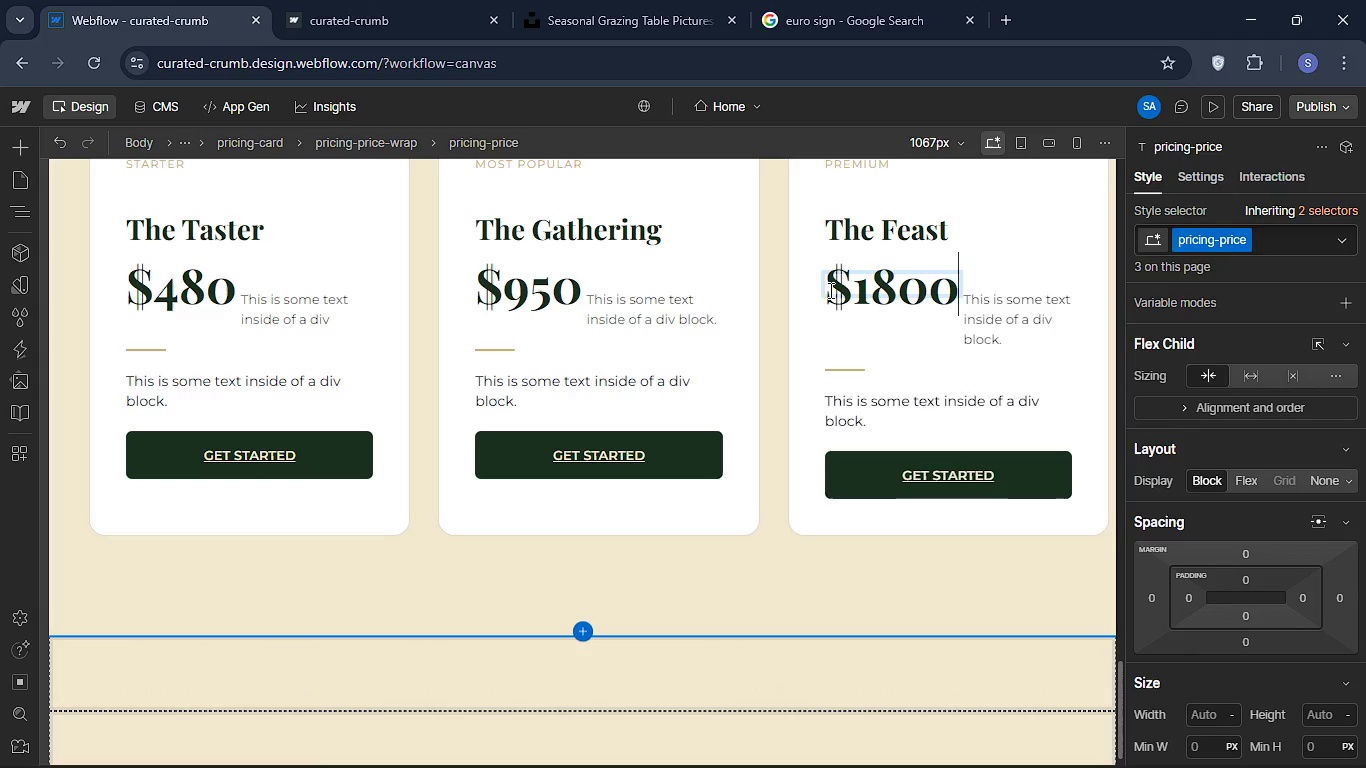 
key(ArrowLeft)
 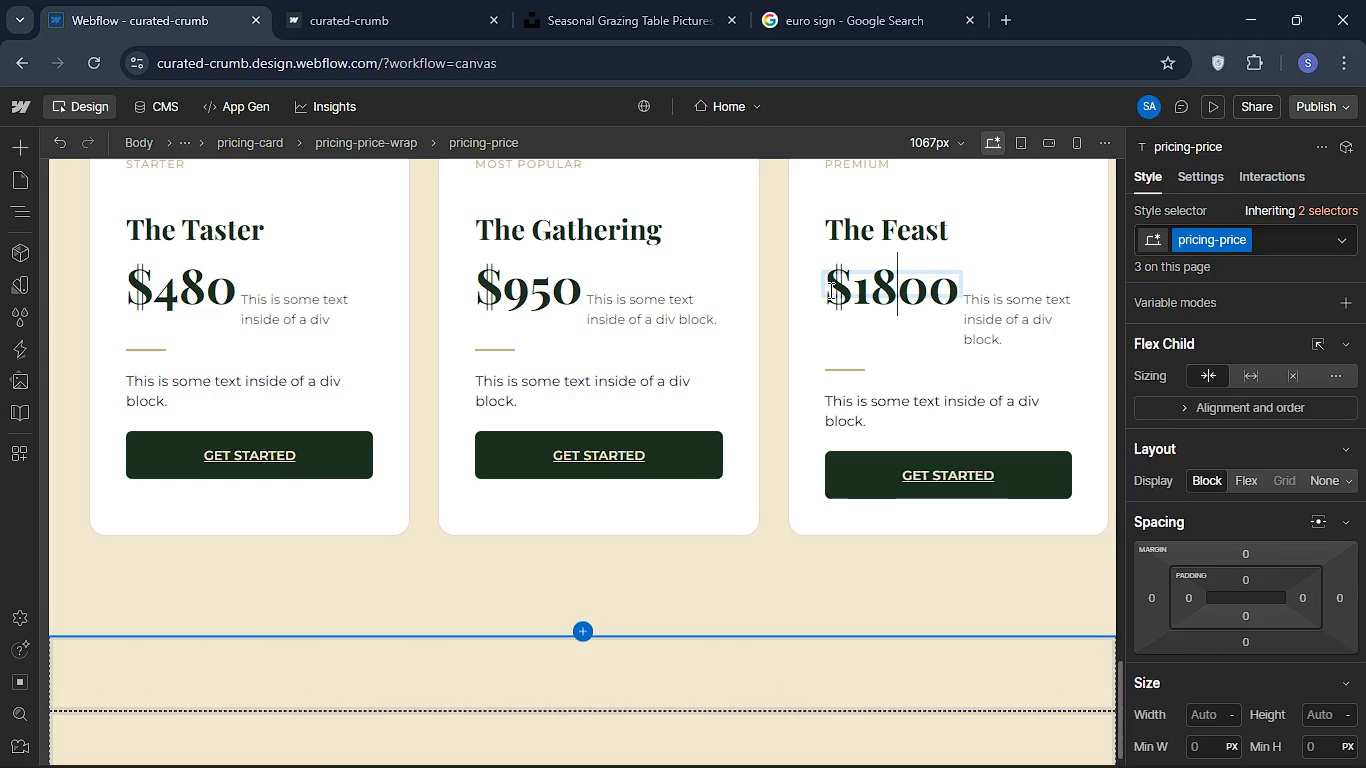 
key(ArrowLeft)
 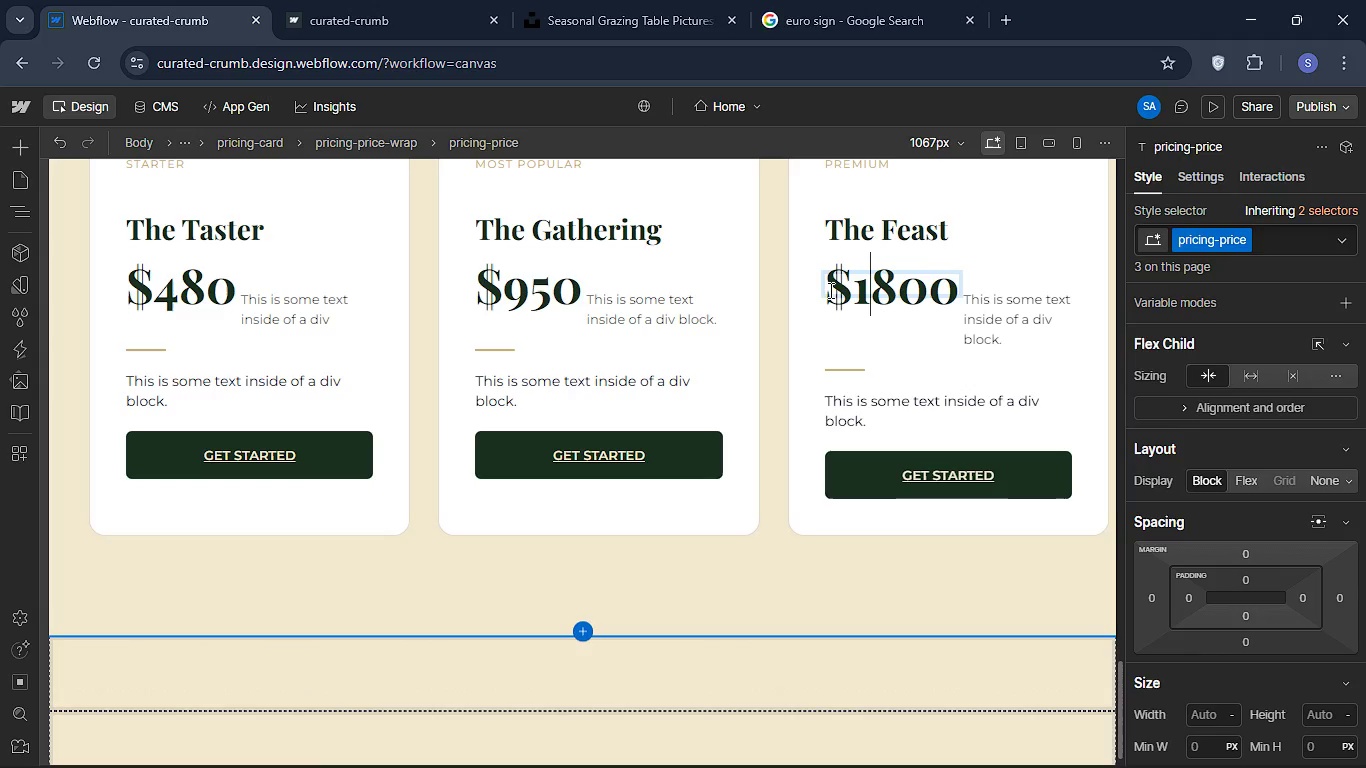 
key(ArrowLeft)
 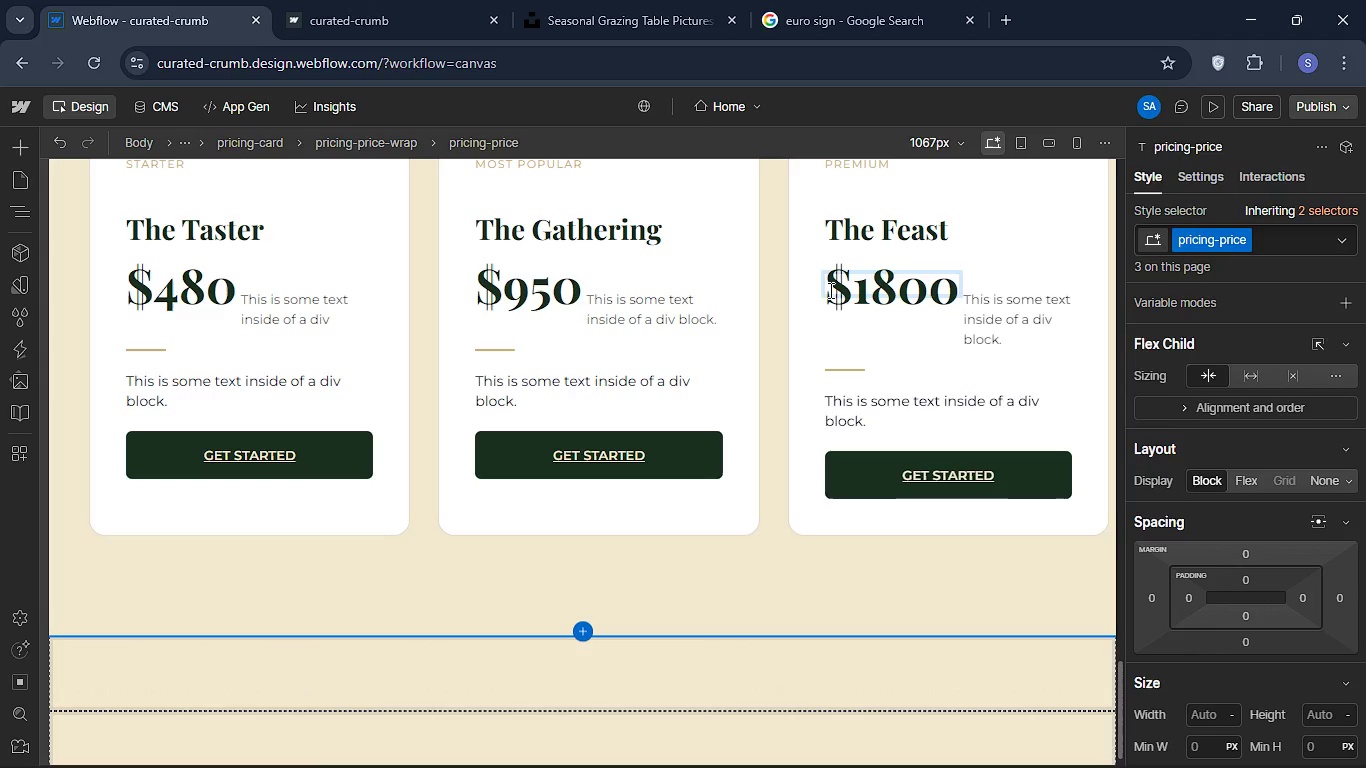 
key(Comma)
 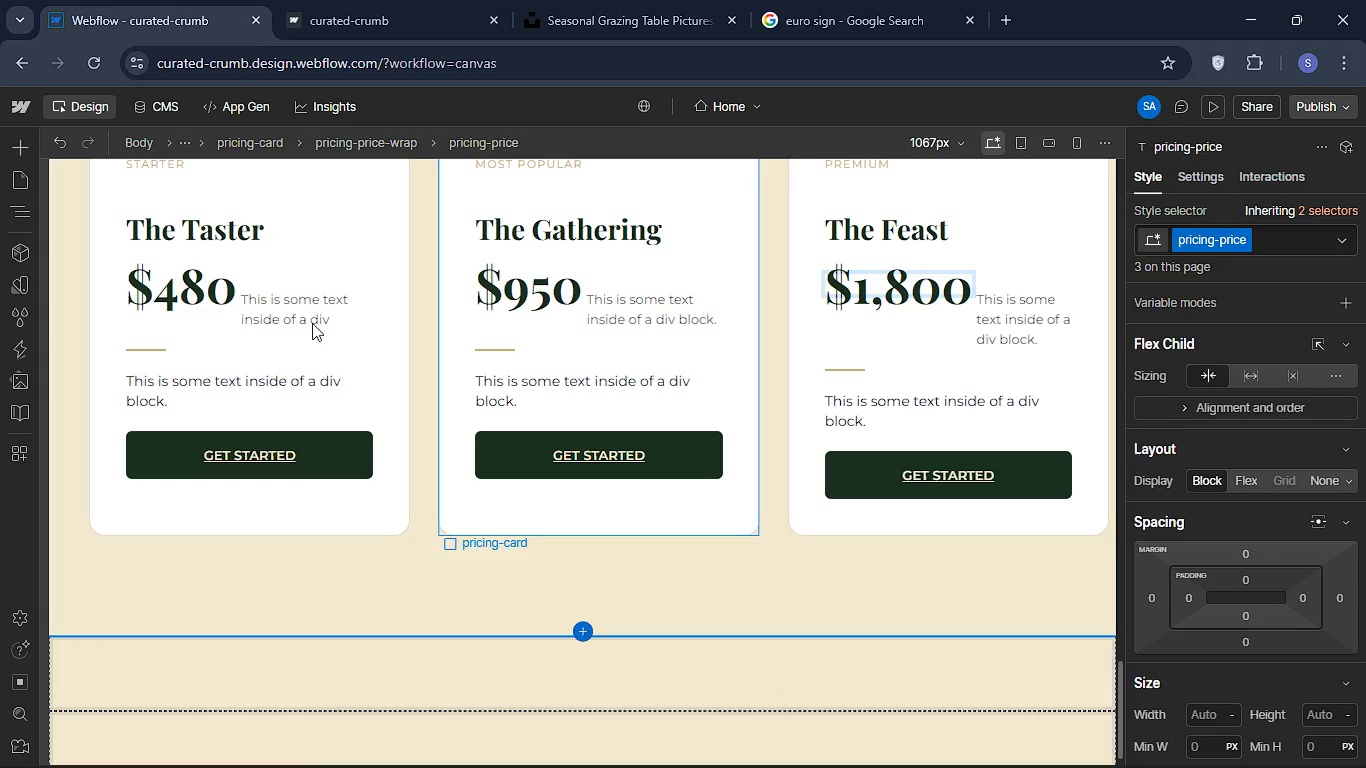 
double_click([309, 300])
 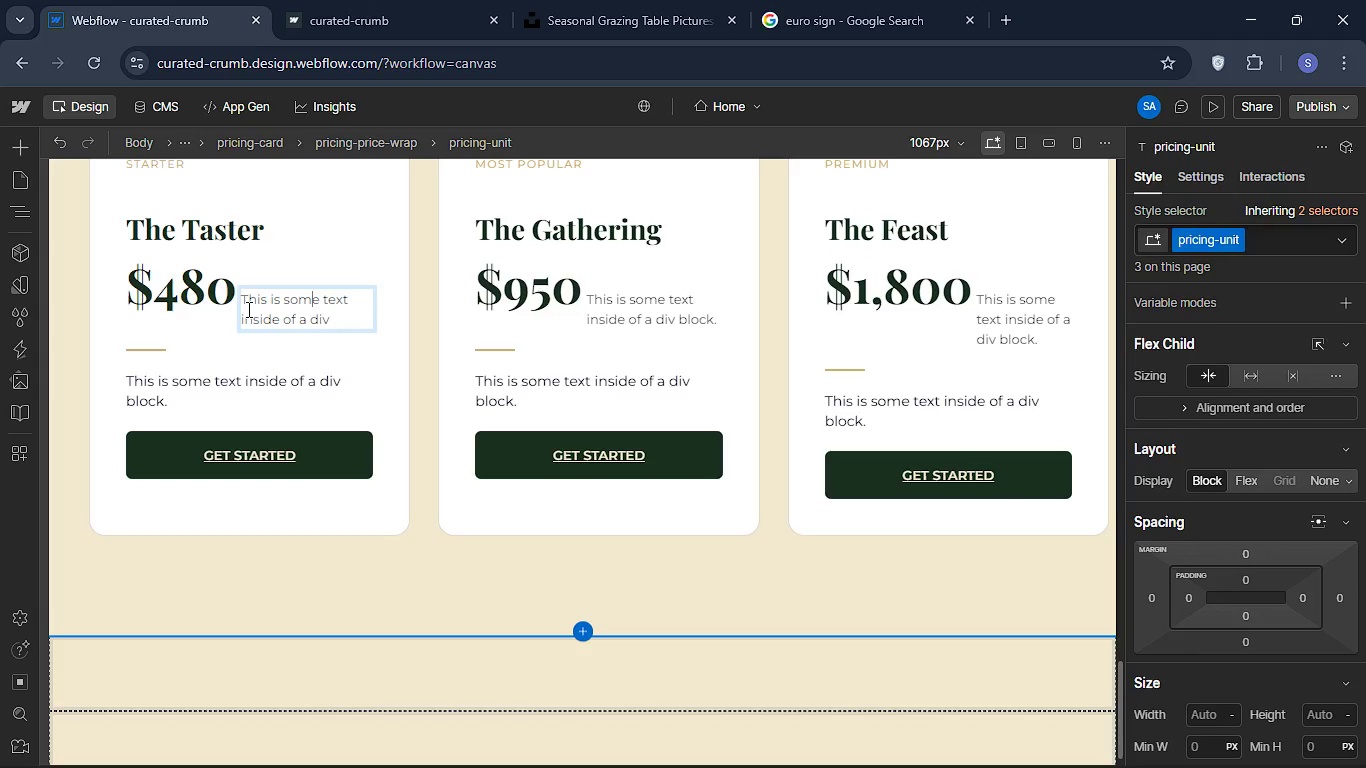 
key(Control+A)
 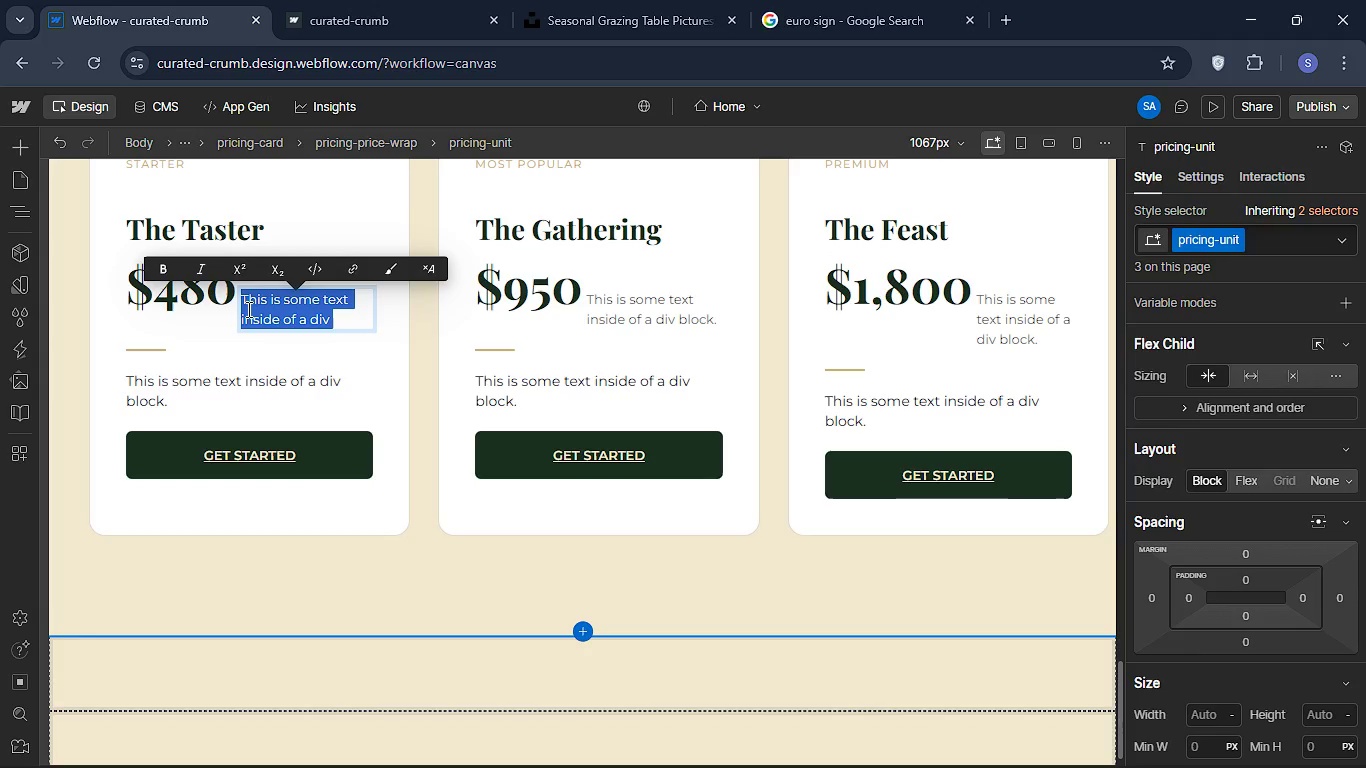 
type(/up to 20 )
 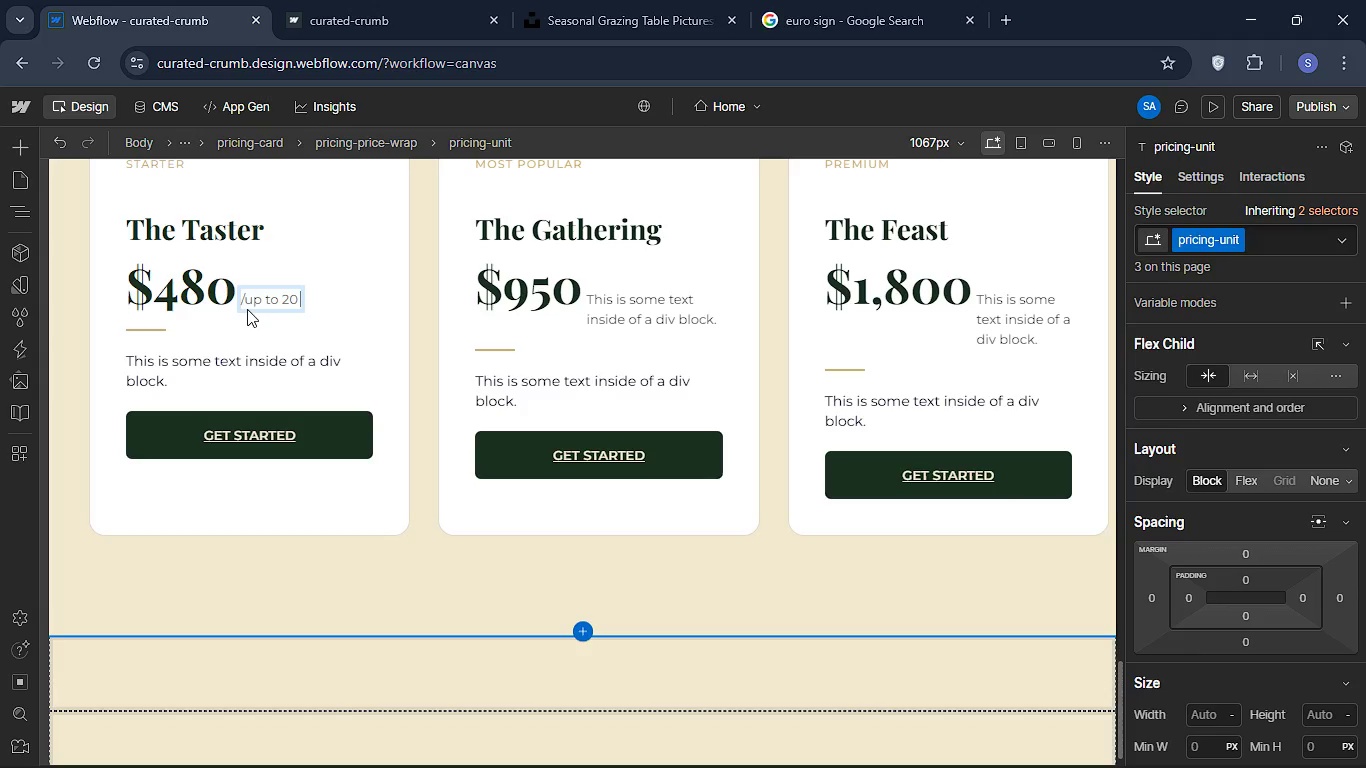 
double_click([247, 309])
 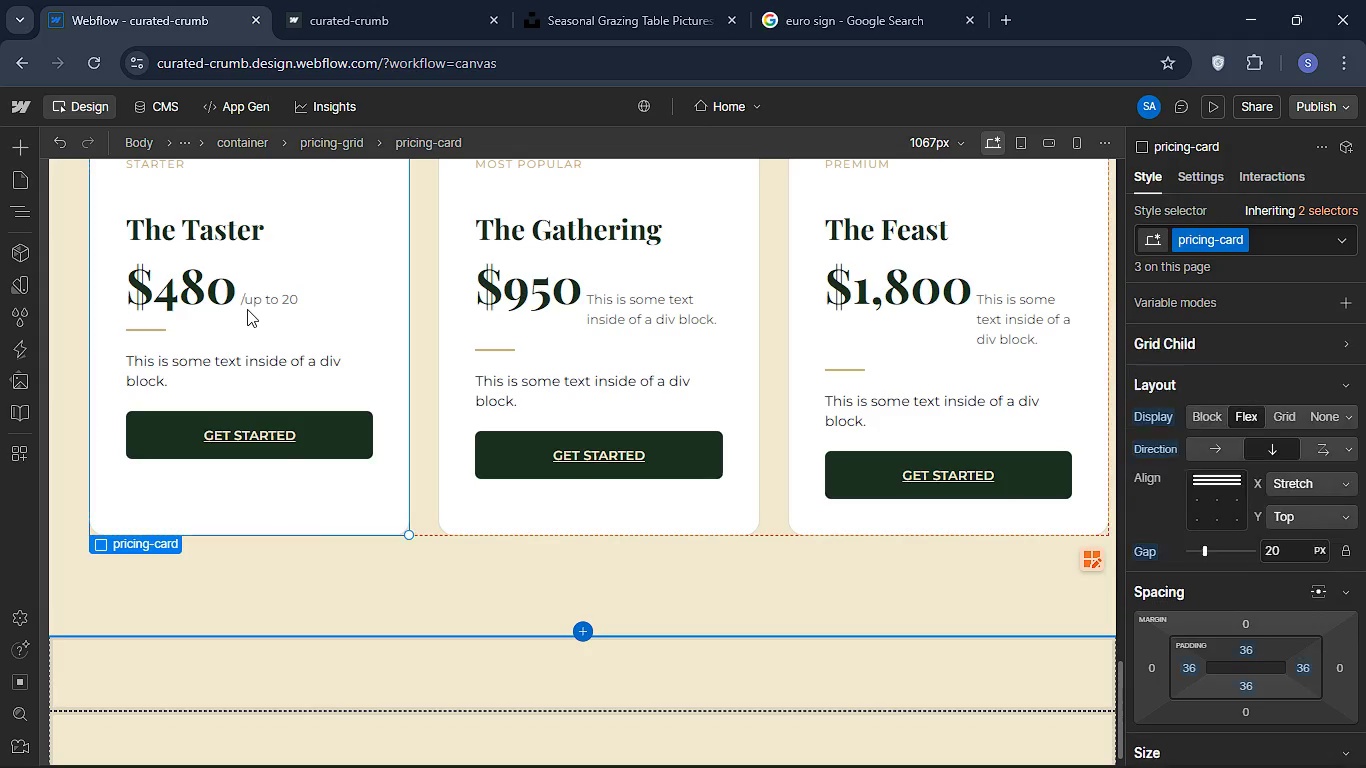 
key(G)
 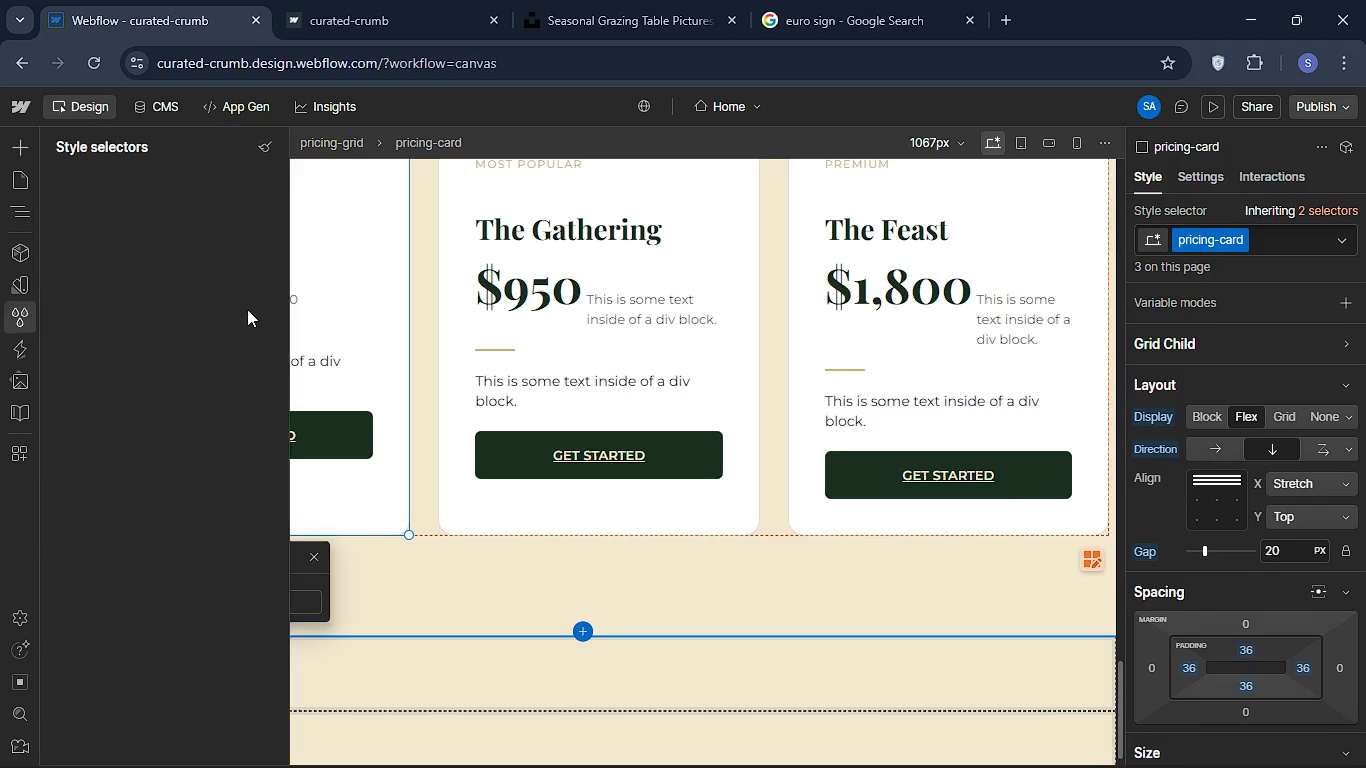 
triple_click([247, 309])
 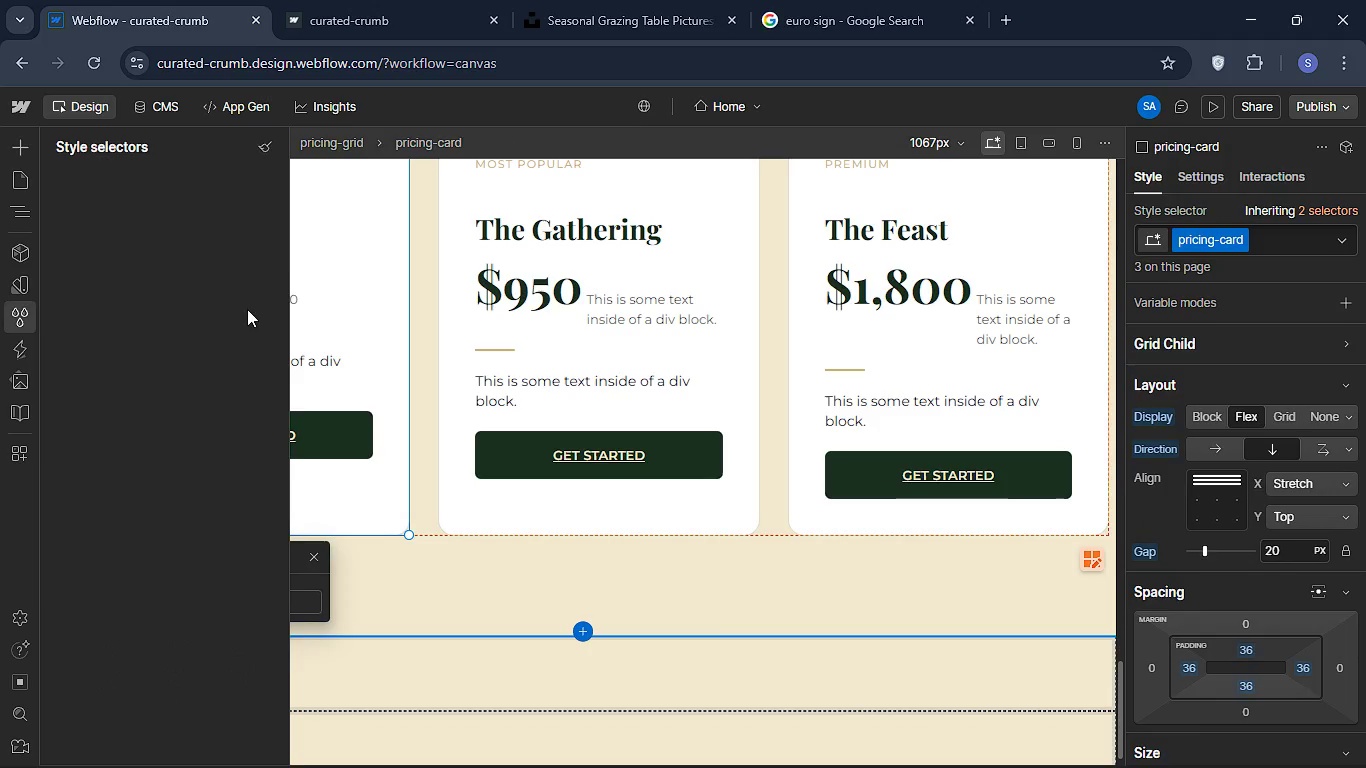 
type(ie)
 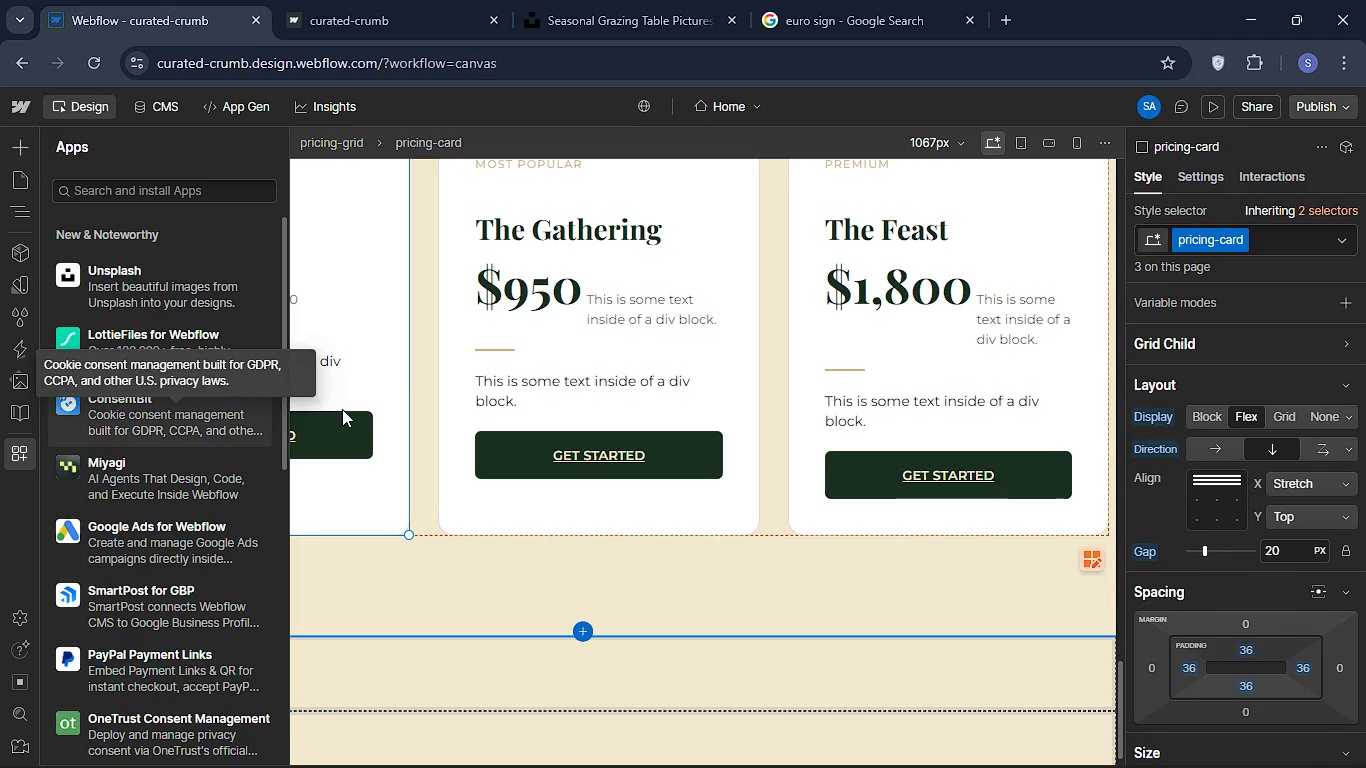 
left_click([334, 391])
 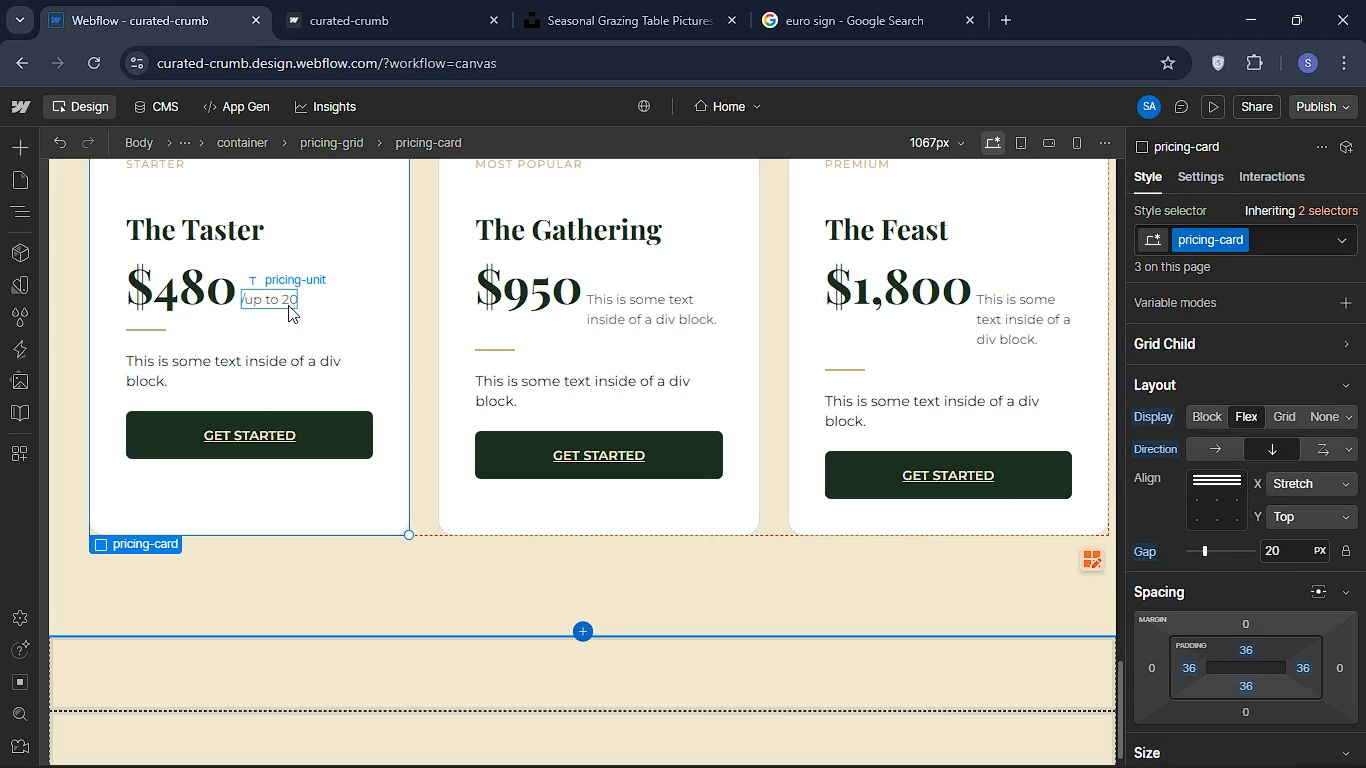 
left_click([288, 305])
 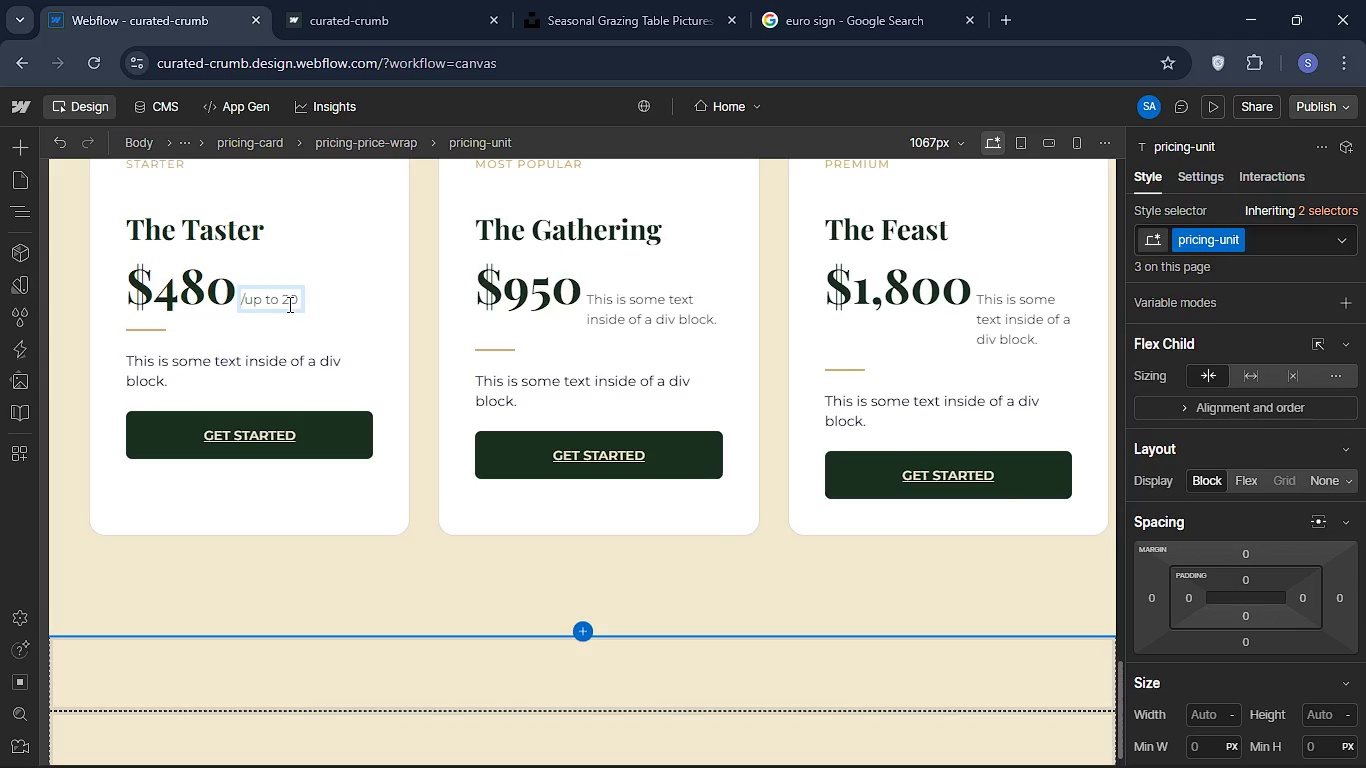 
key(ArrowRight)
 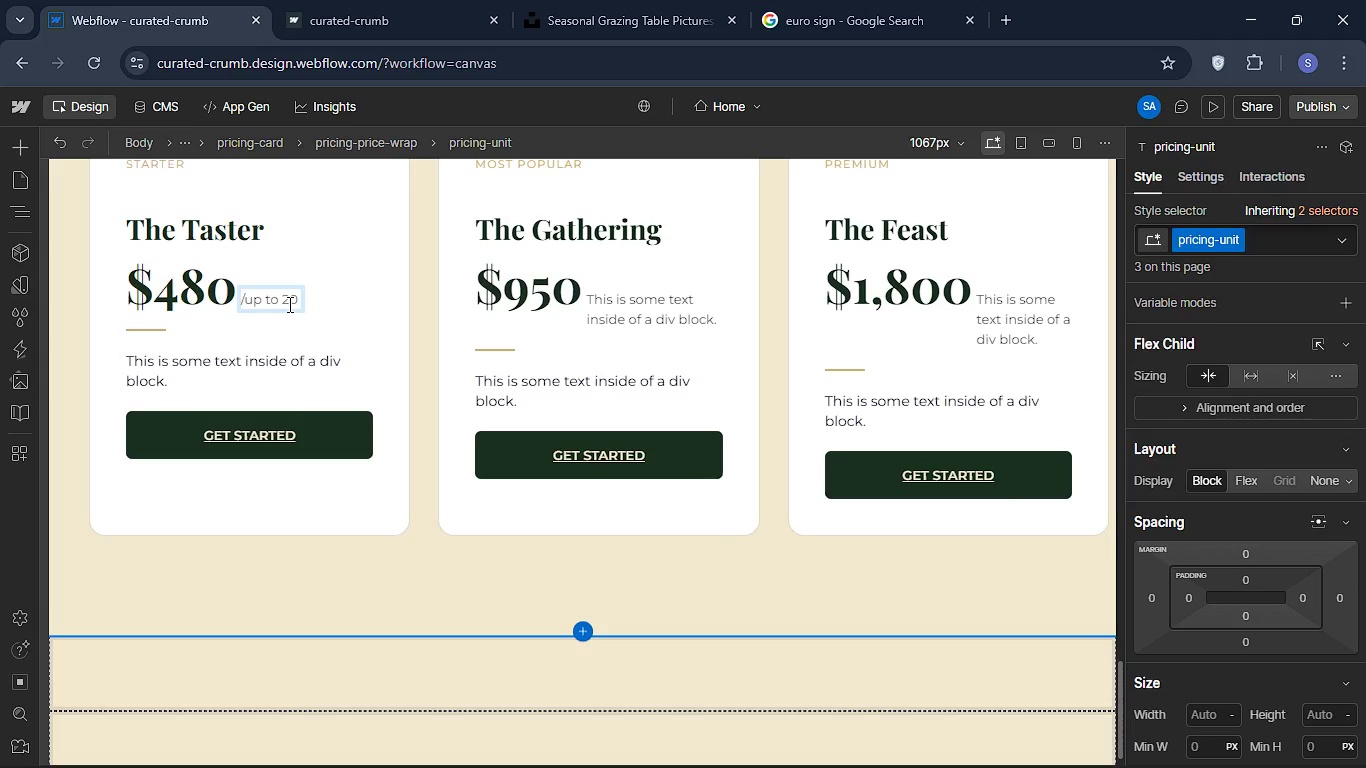 
type( guest)
 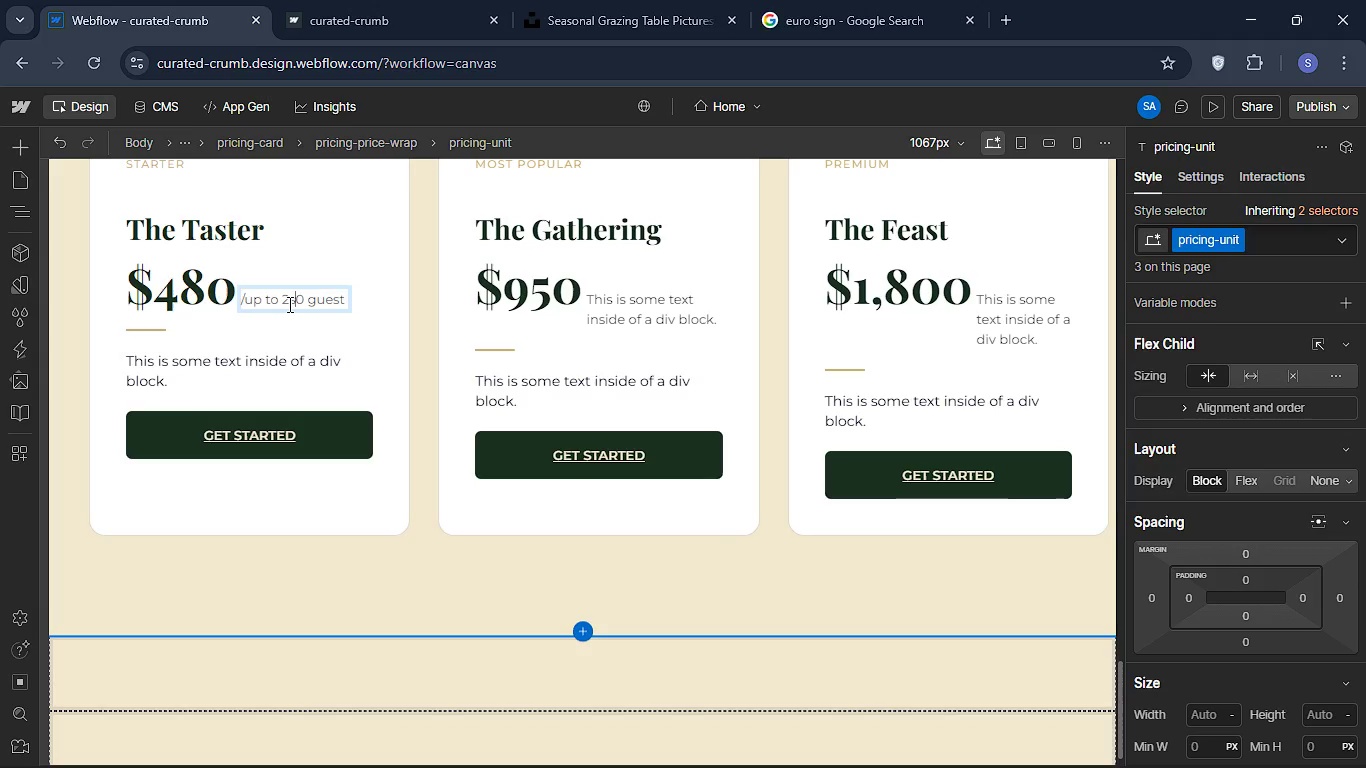 
left_click([288, 304])
 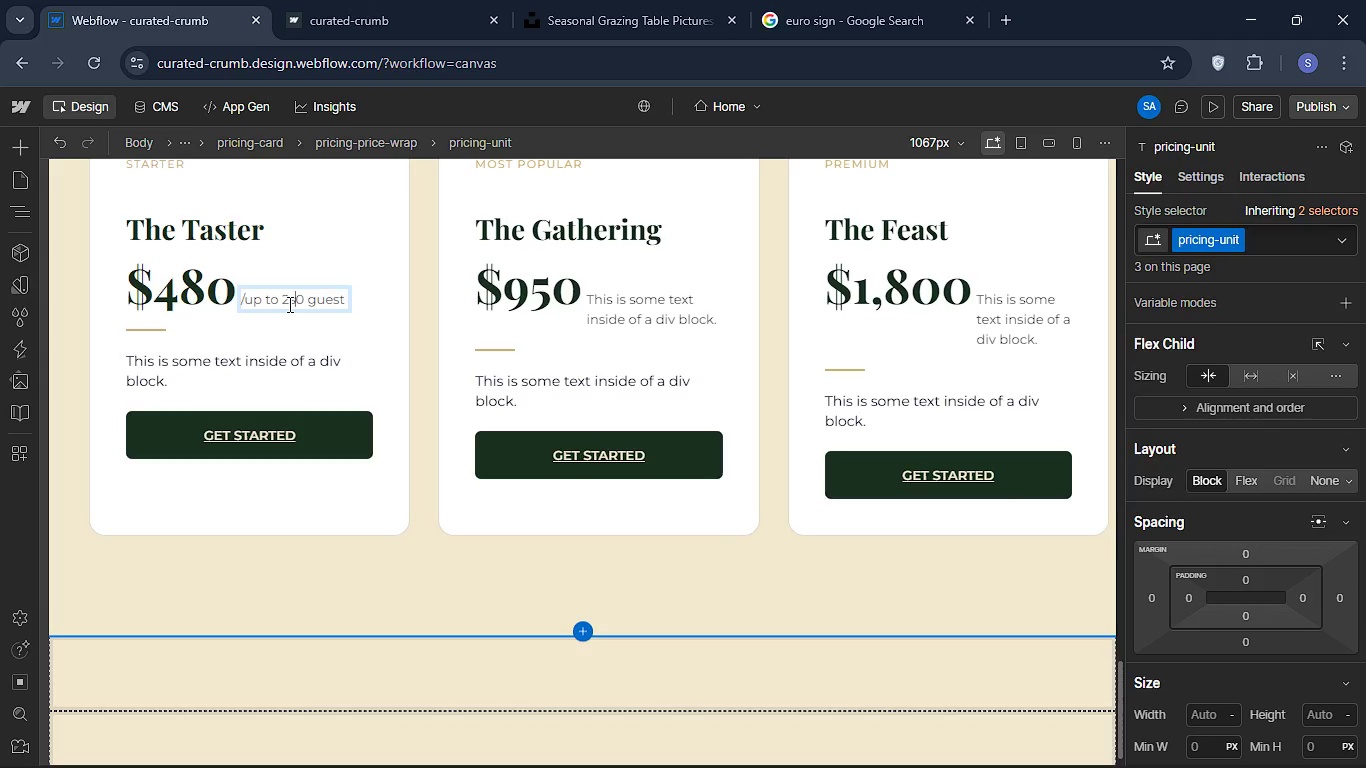 
key(S)
 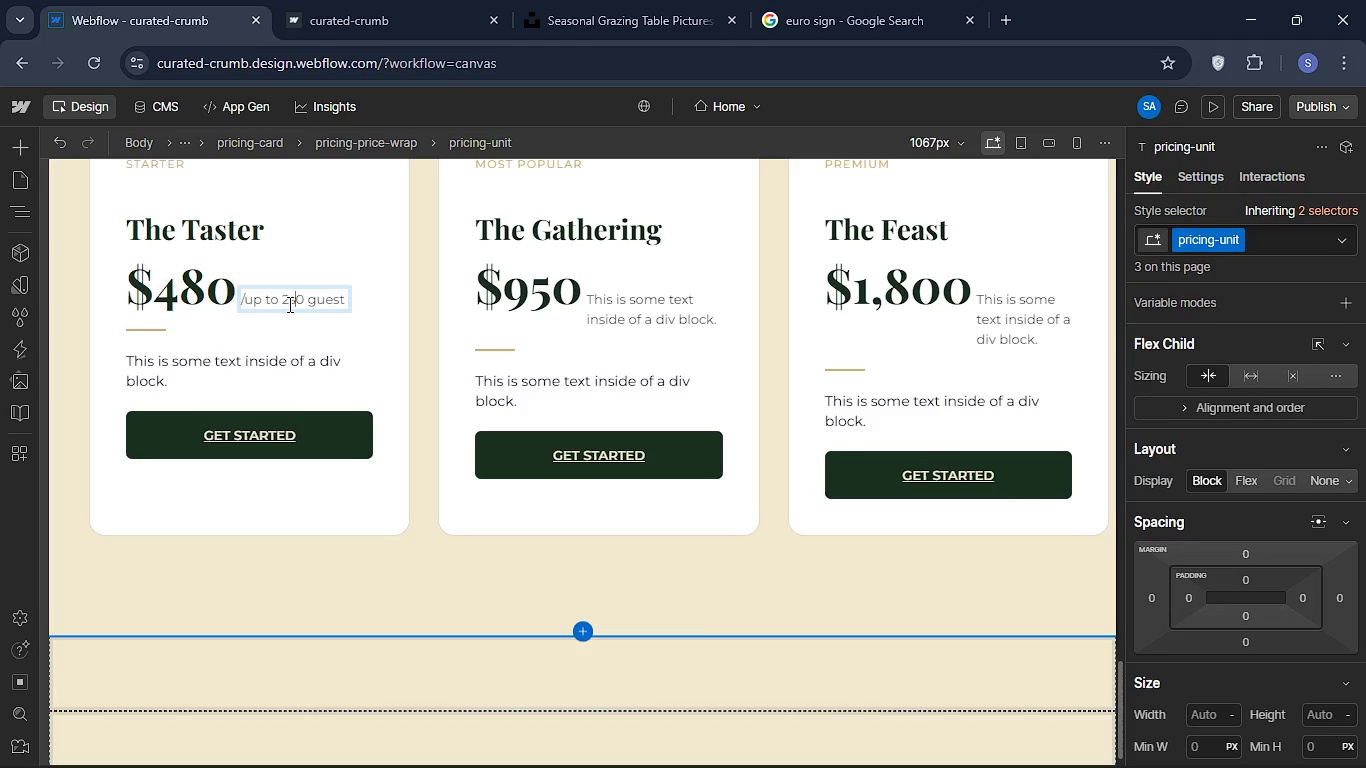 
key(Backspace)
 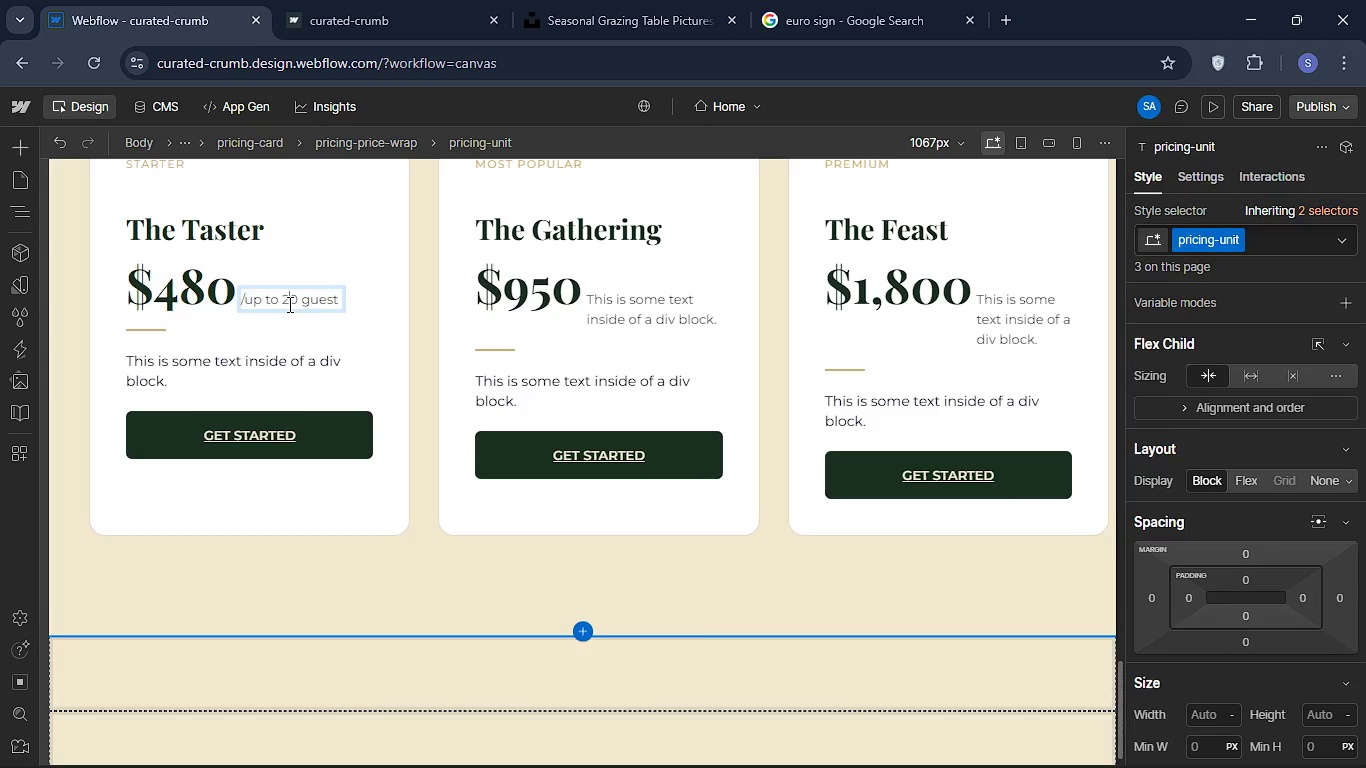 
key(ArrowRight)
 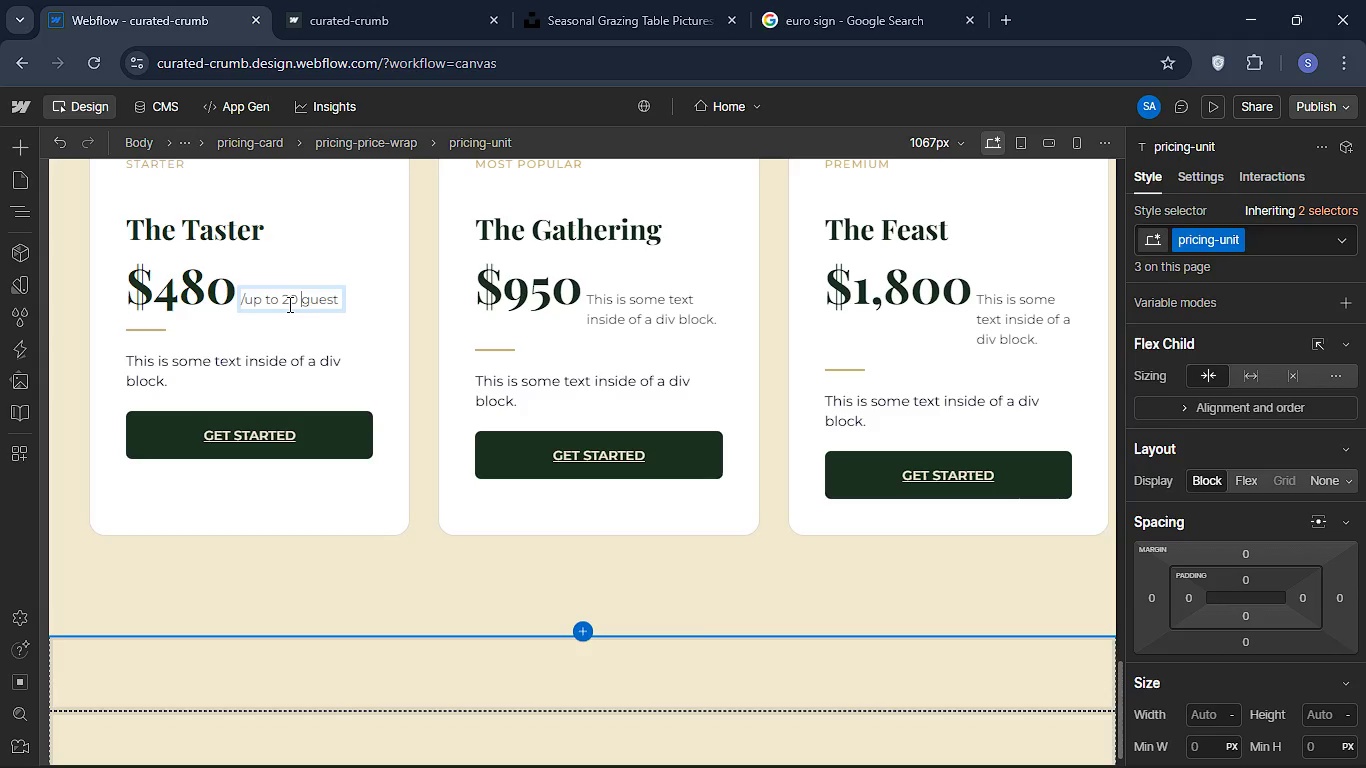 
key(ArrowRight)
 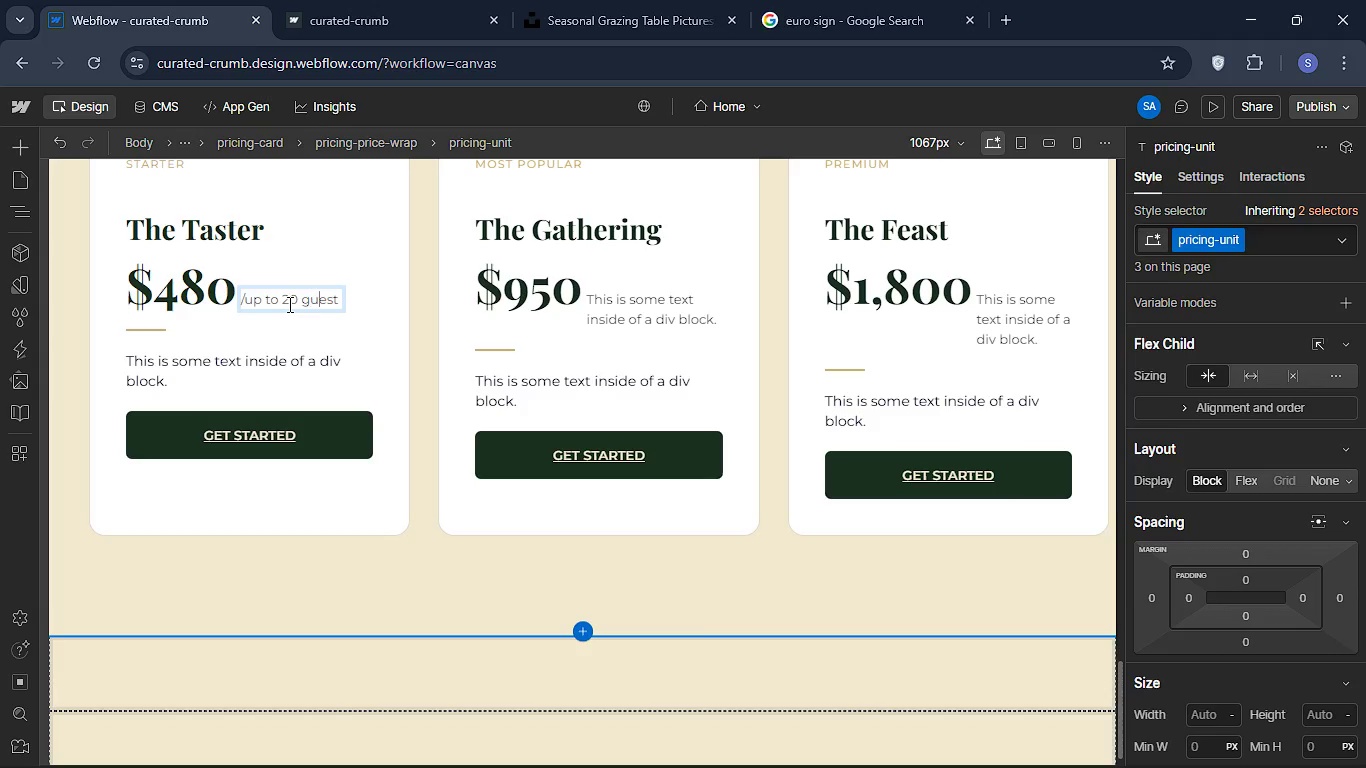 
key(ArrowRight)
 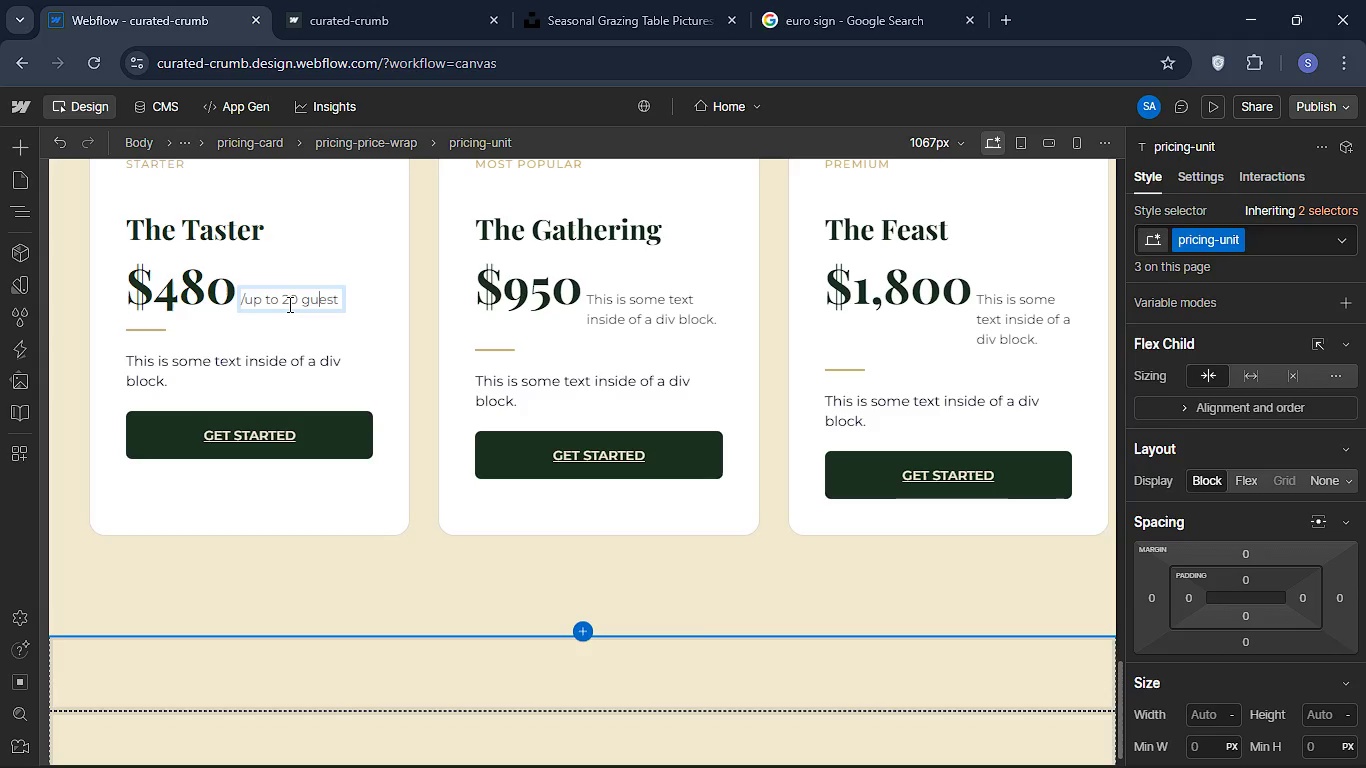 
key(ArrowRight)
 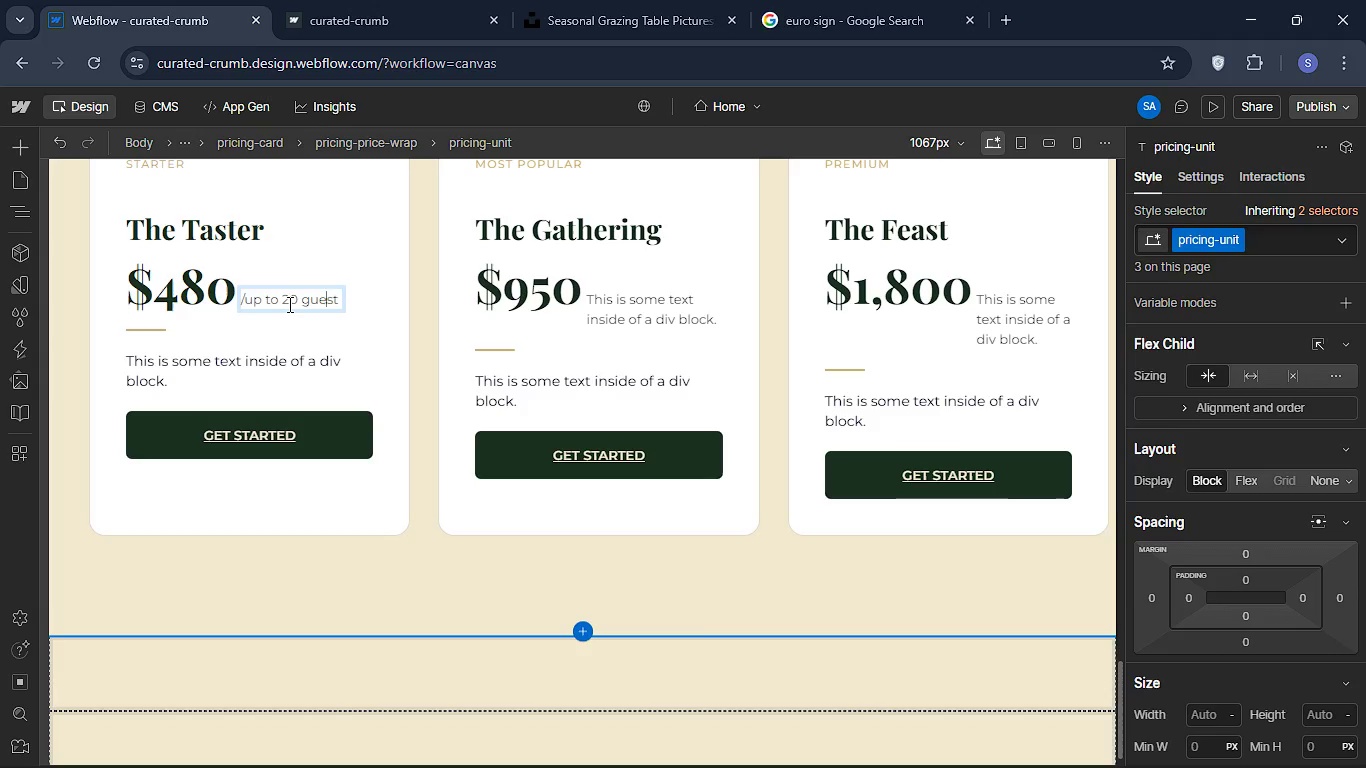 
key(ArrowRight)
 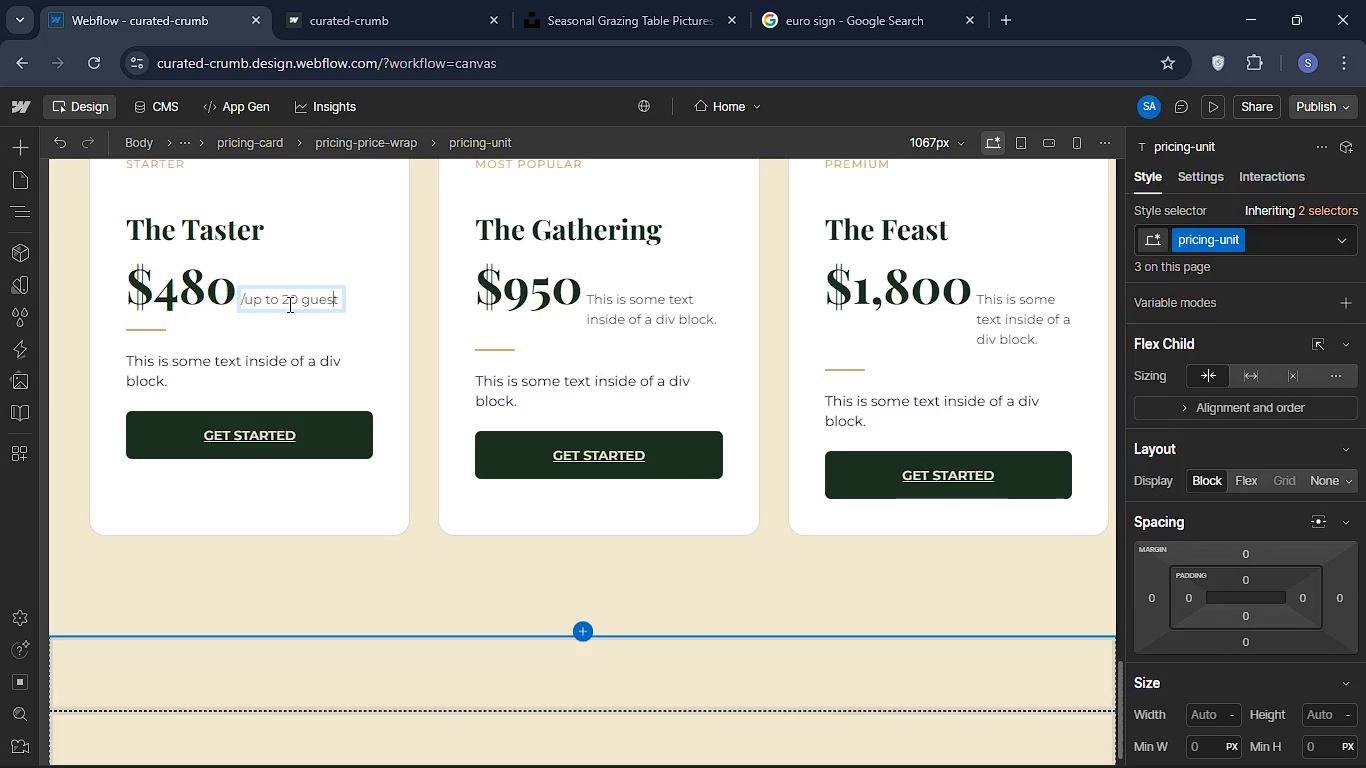 
key(ArrowRight)
 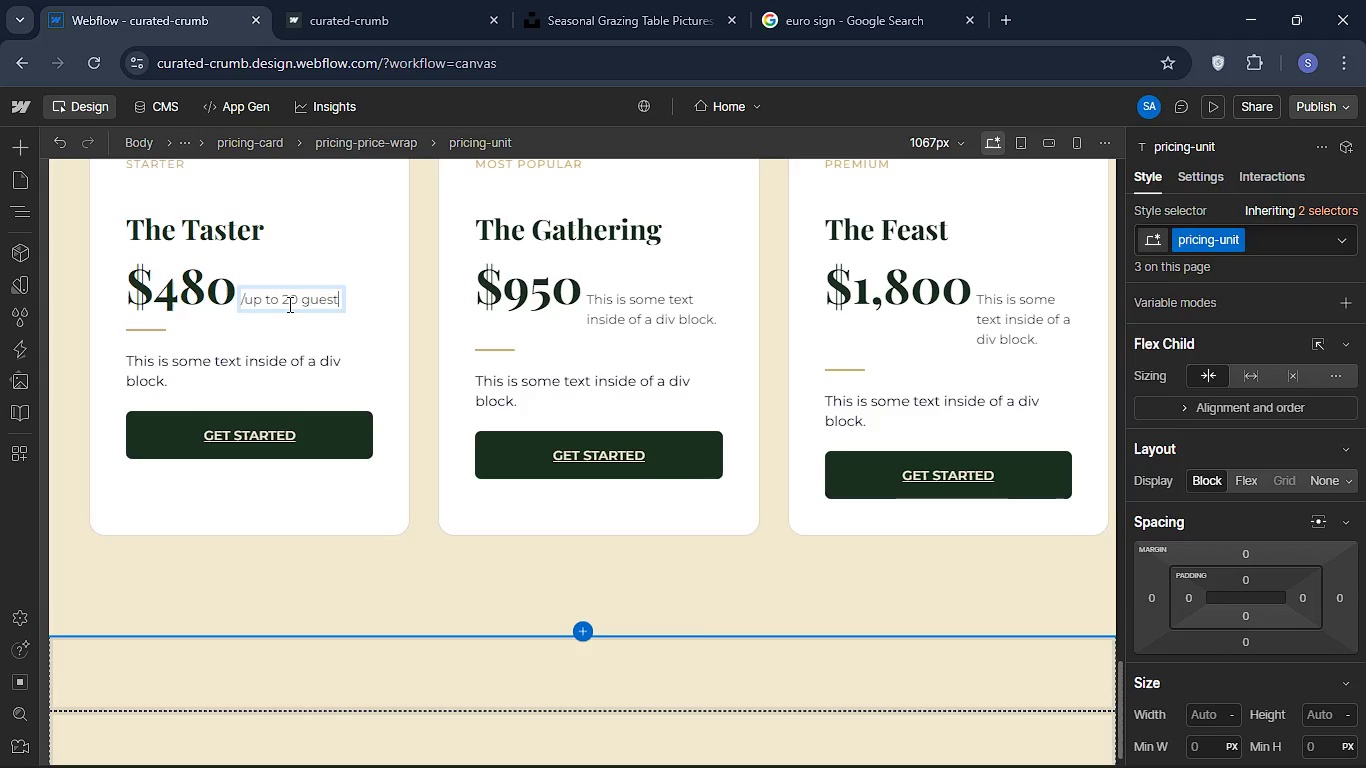 
key(ArrowRight)
 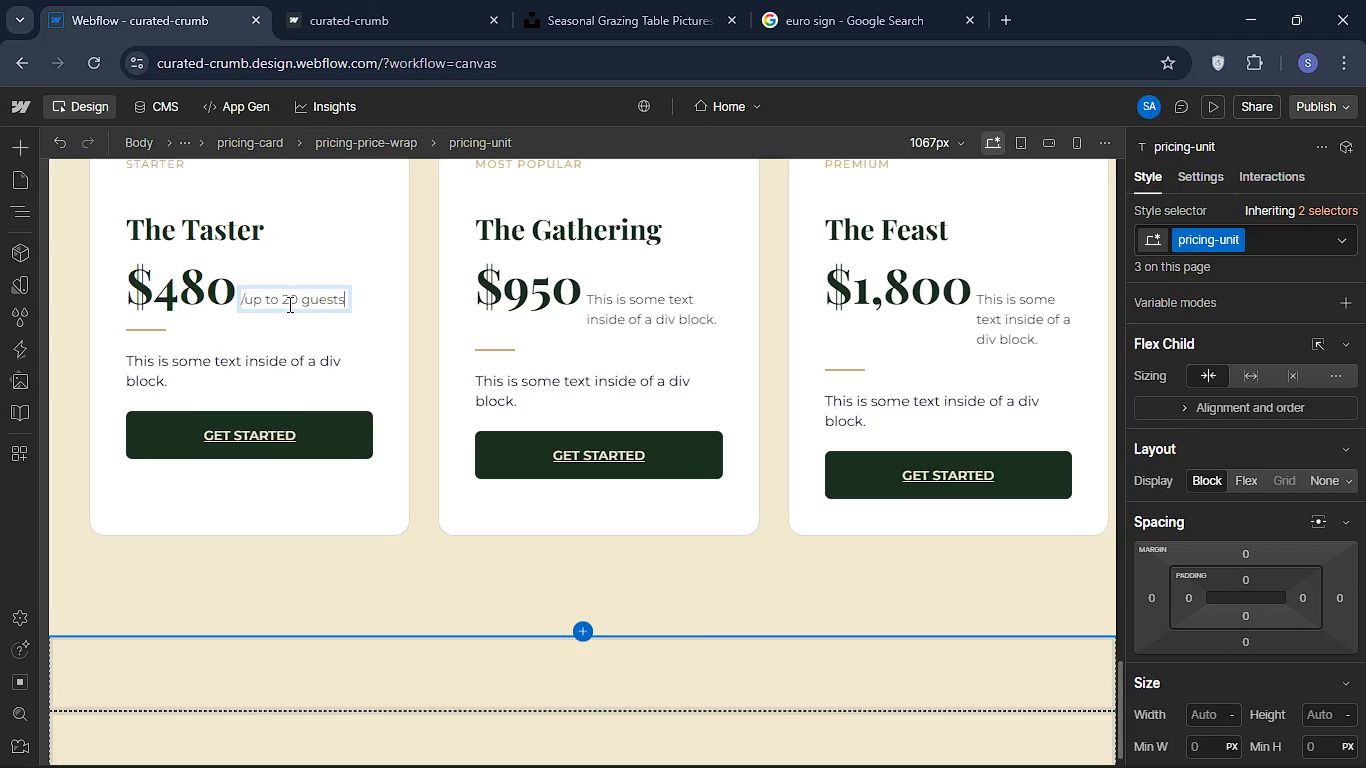 
key(S)
 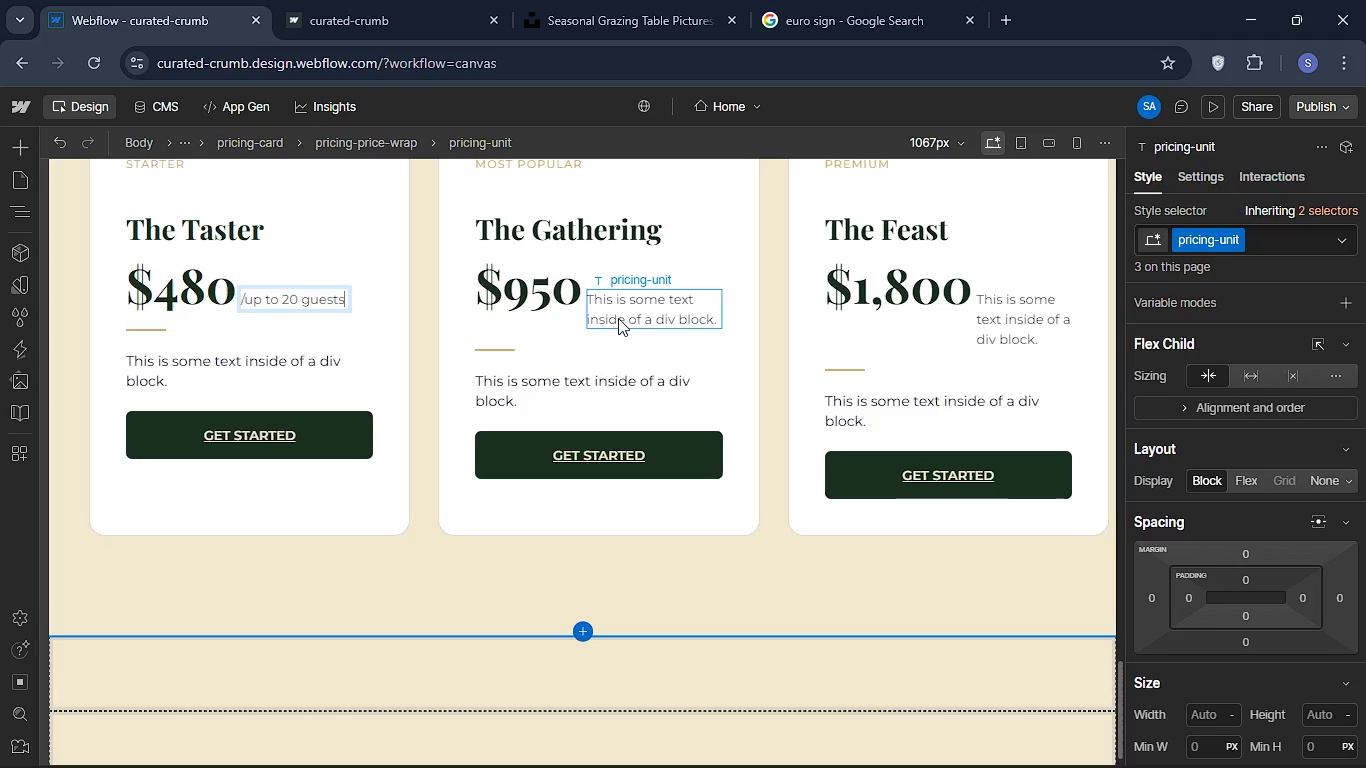 
double_click([632, 317])
 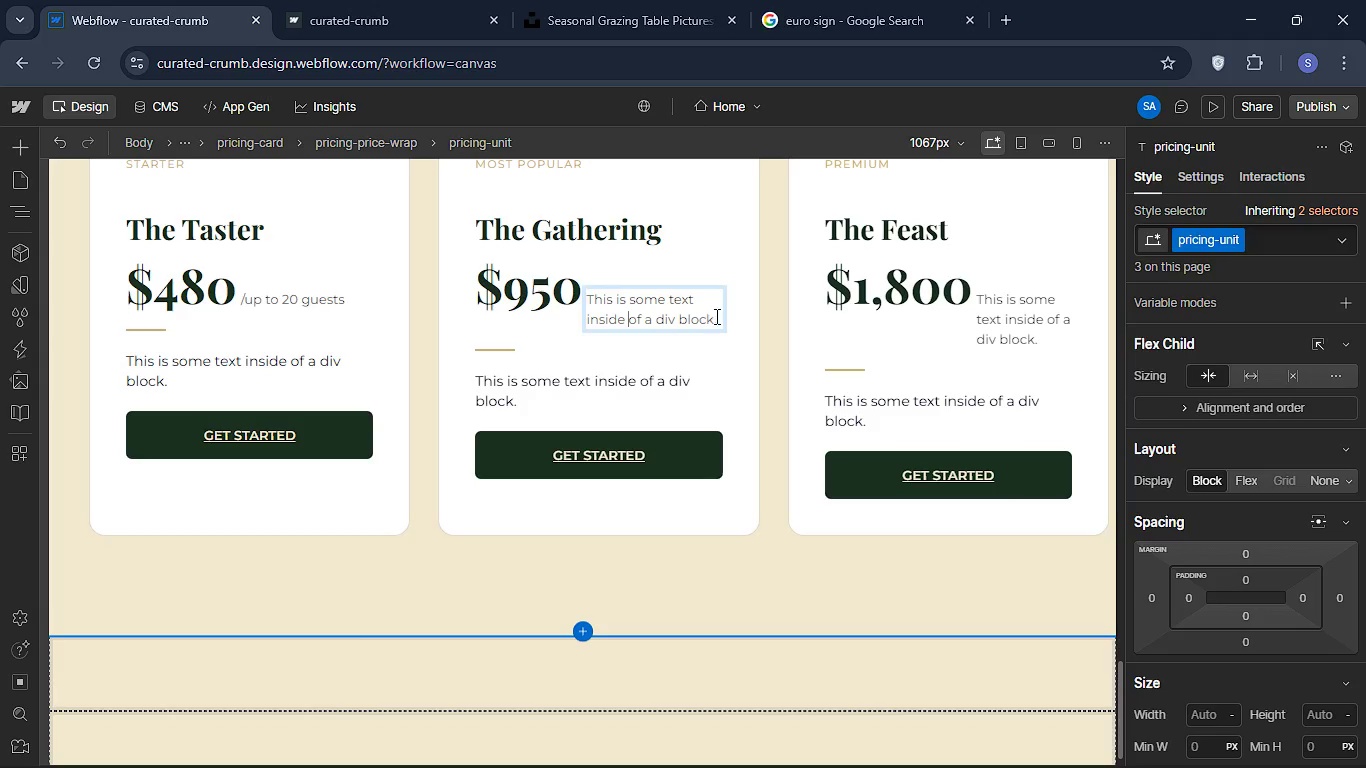 
left_click_drag(start_coordinate=[715, 316], to_coordinate=[589, 300])
 